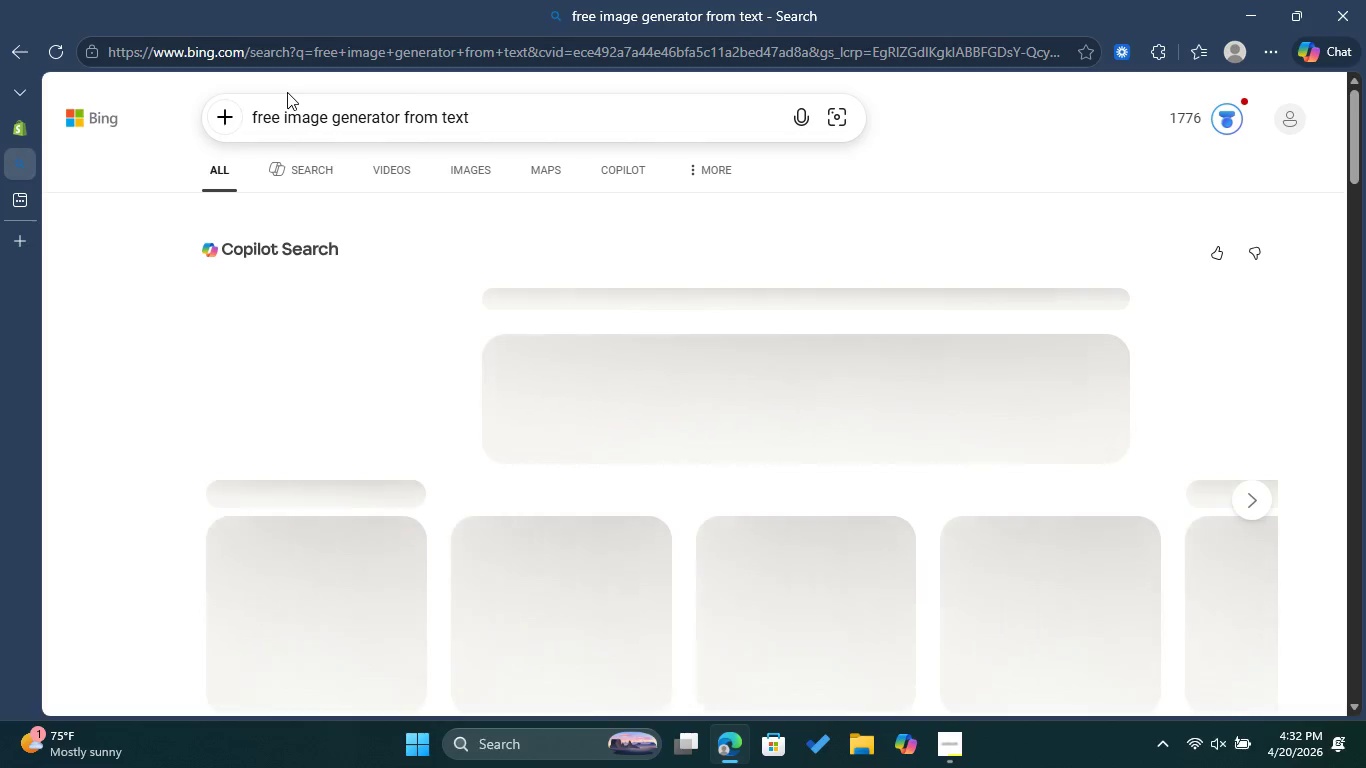 
left_click([669, 364])
 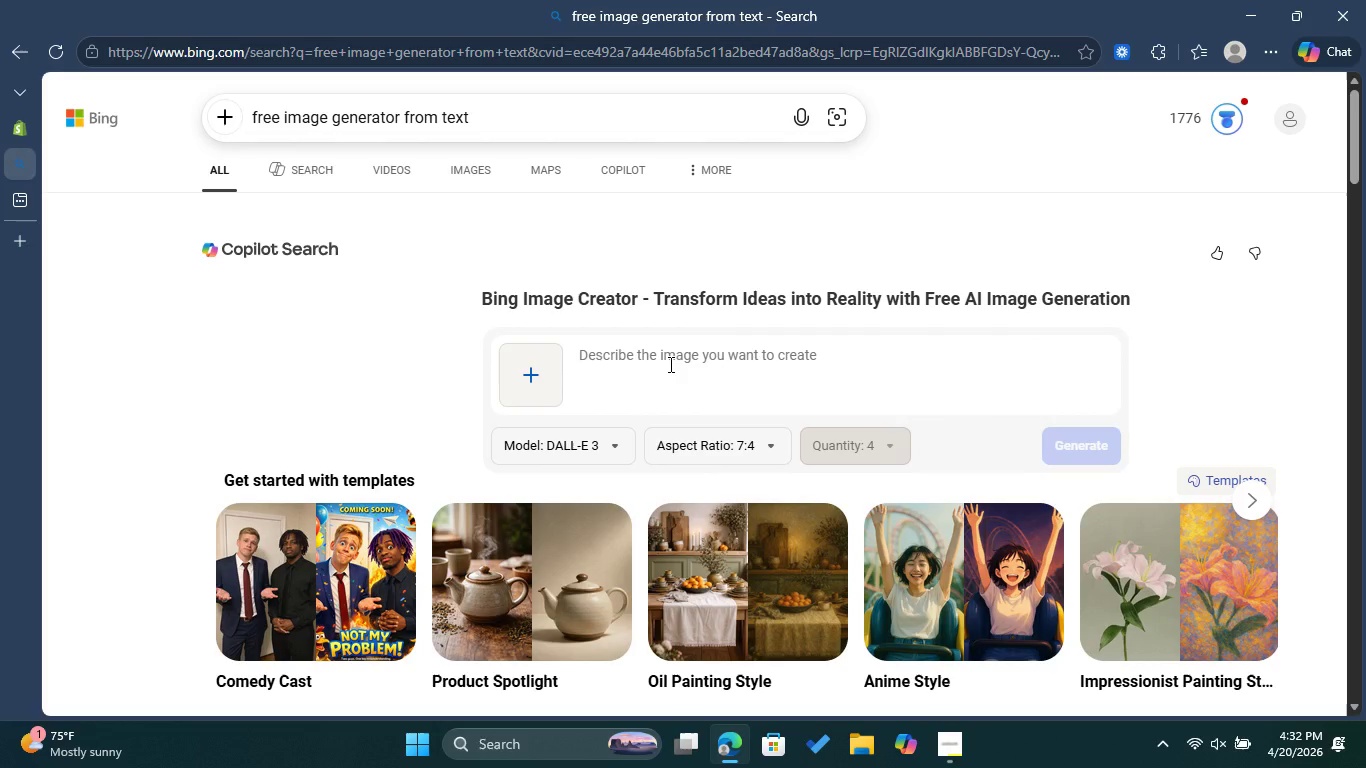 
key(Control+ControlLeft)
 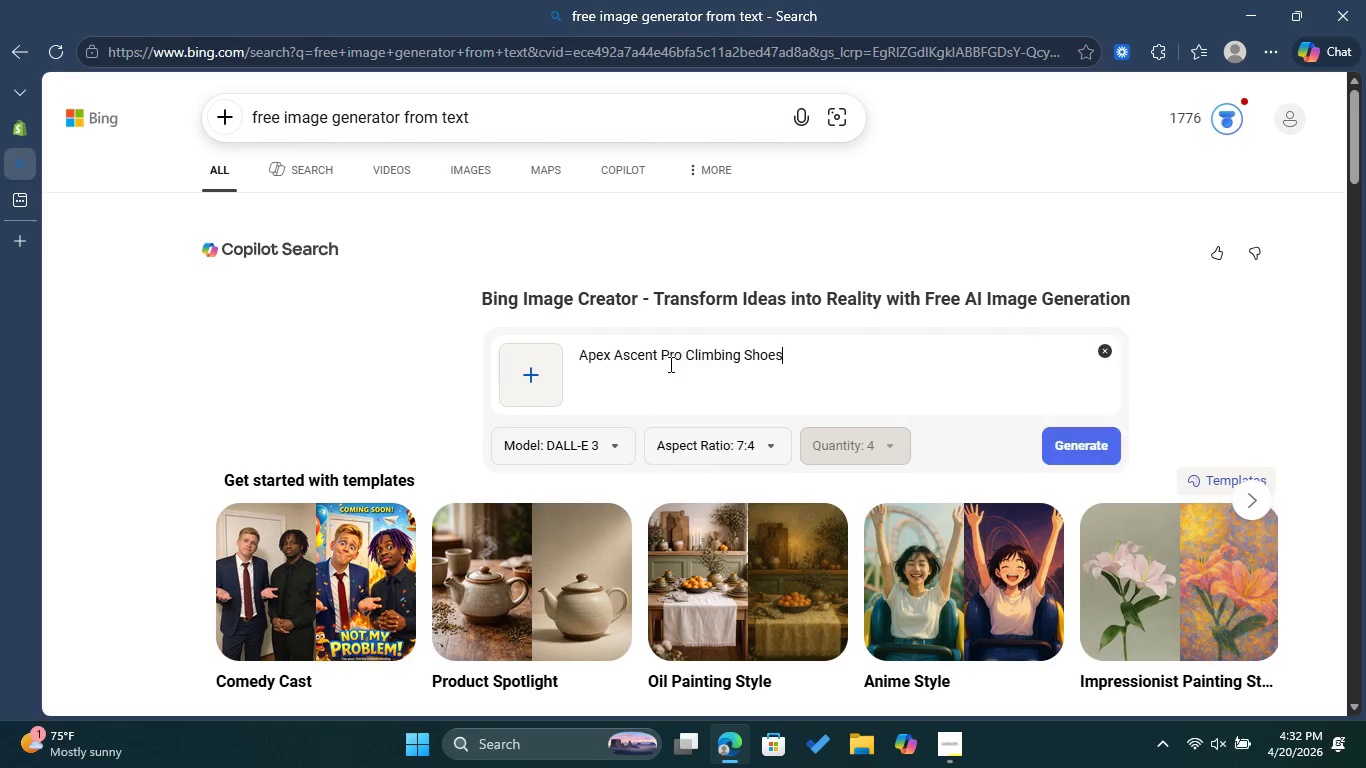 
key(Control+V)
 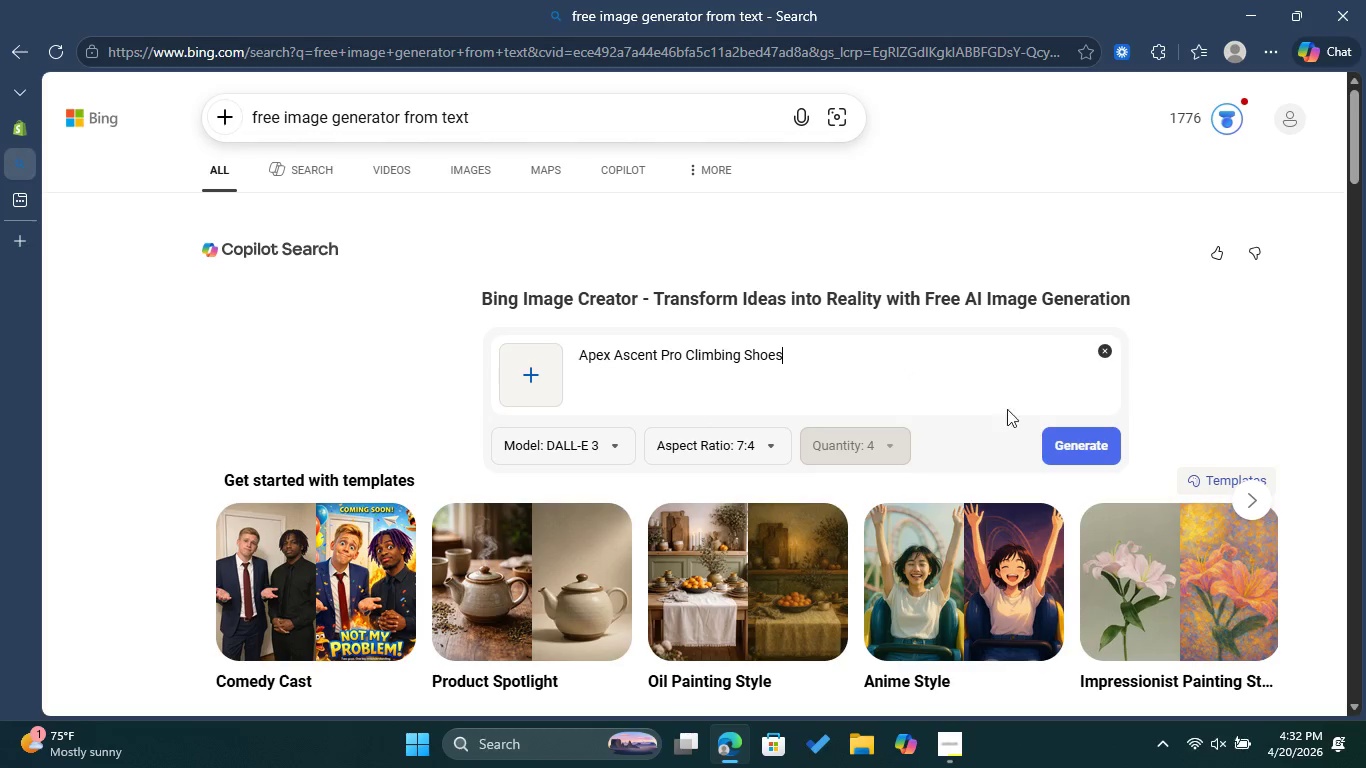 
left_click([1058, 445])
 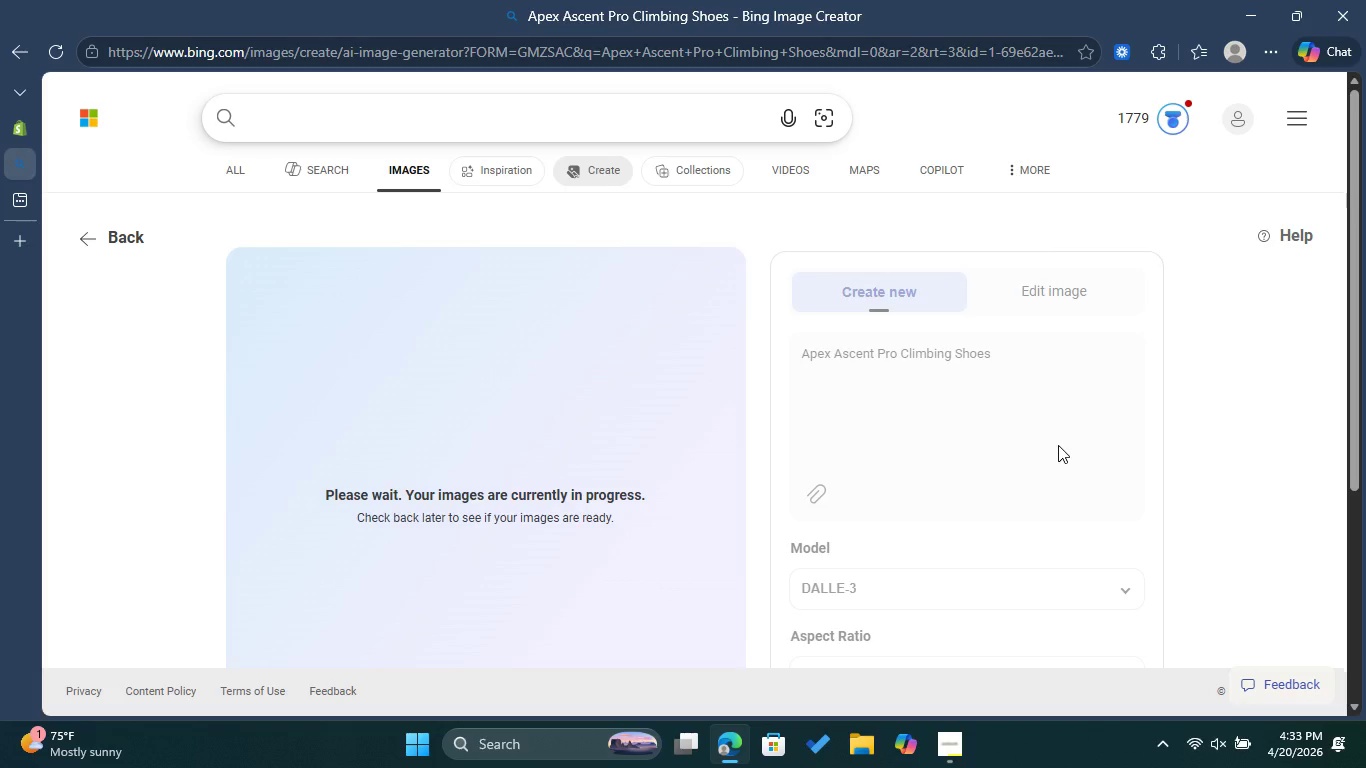 
wait(39.73)
 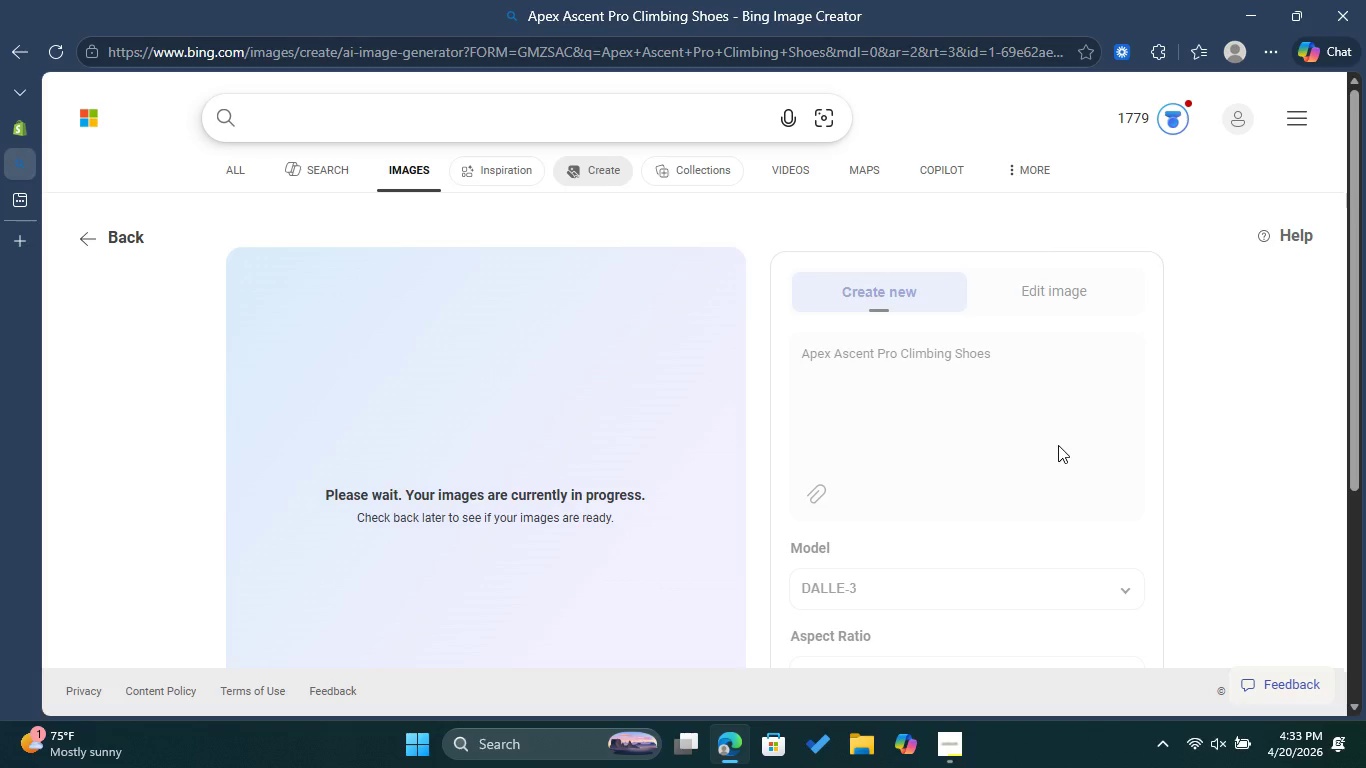 
scroll: coordinate [589, 409], scroll_direction: up, amount: 1.0
 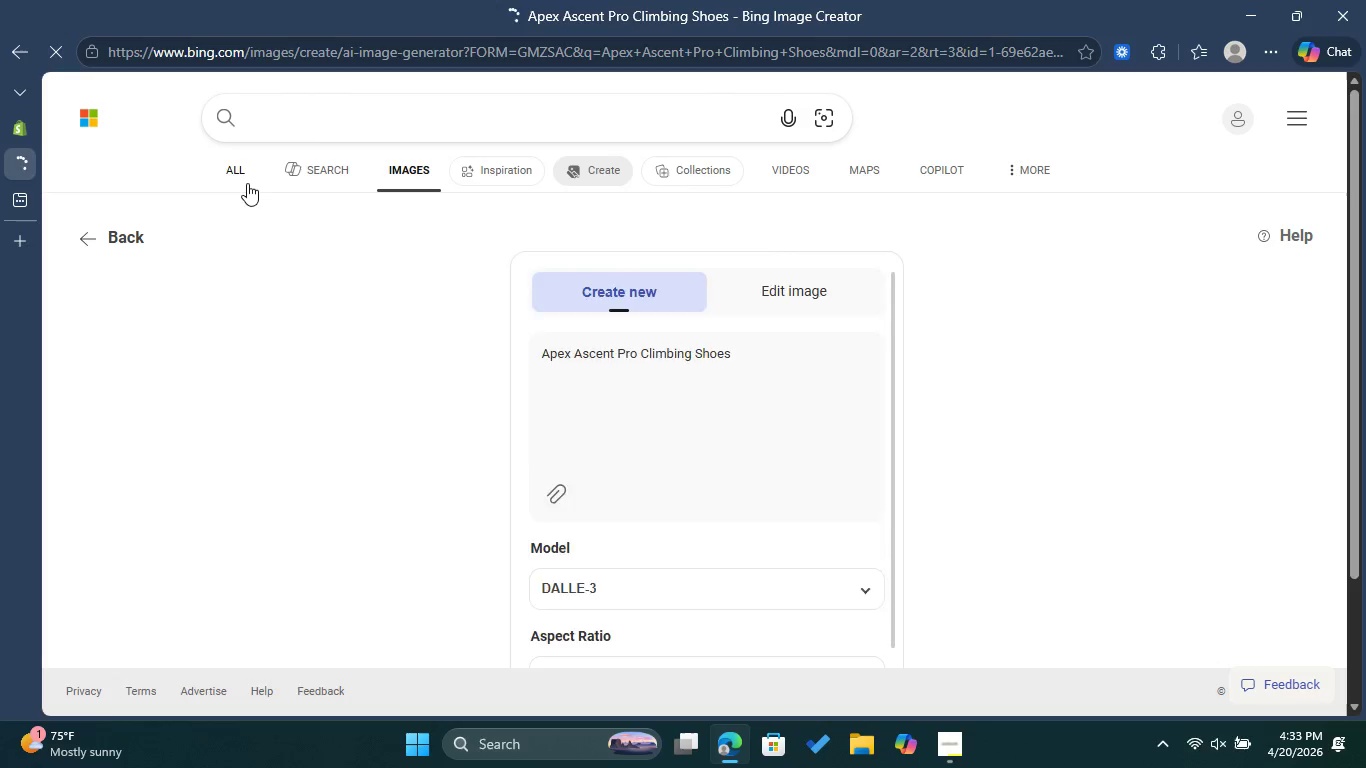 
wait(7.65)
 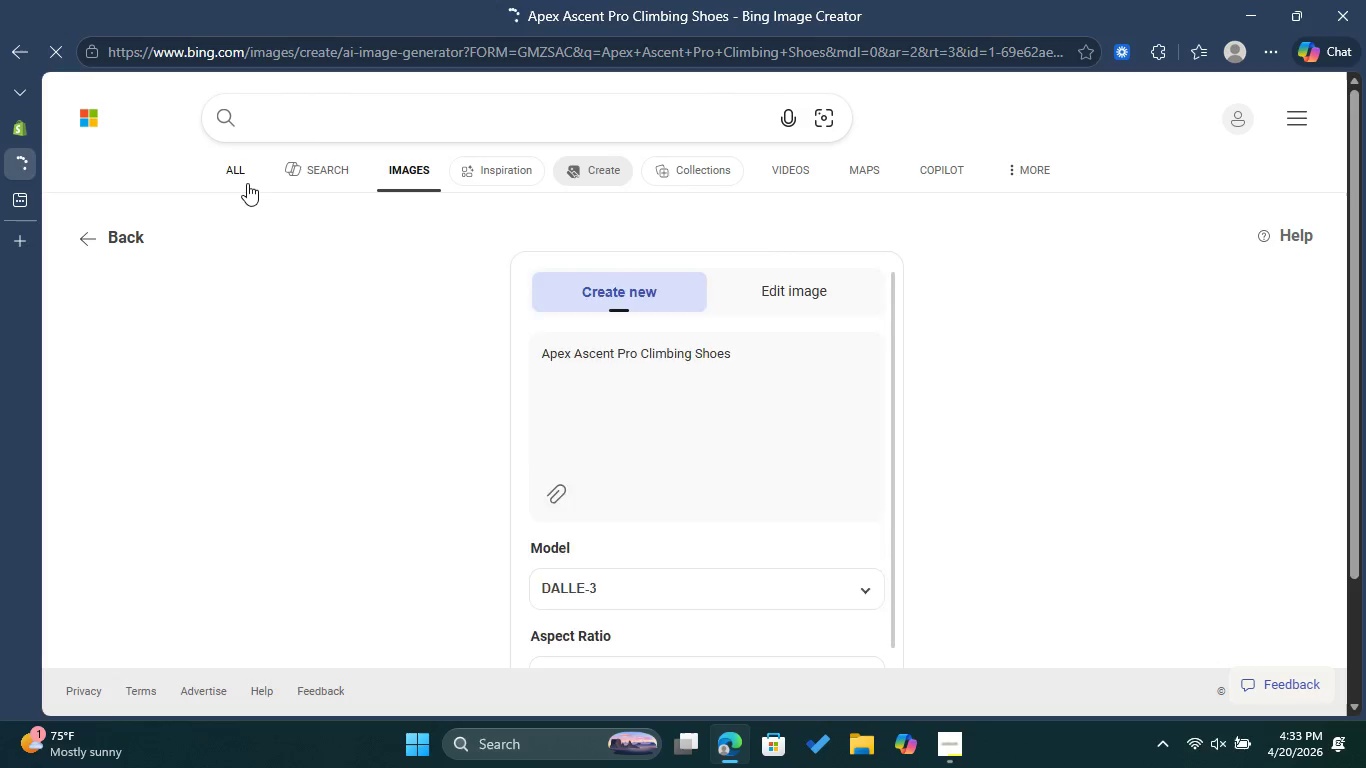 
scroll: coordinate [444, 259], scroll_direction: down, amount: 2.0
 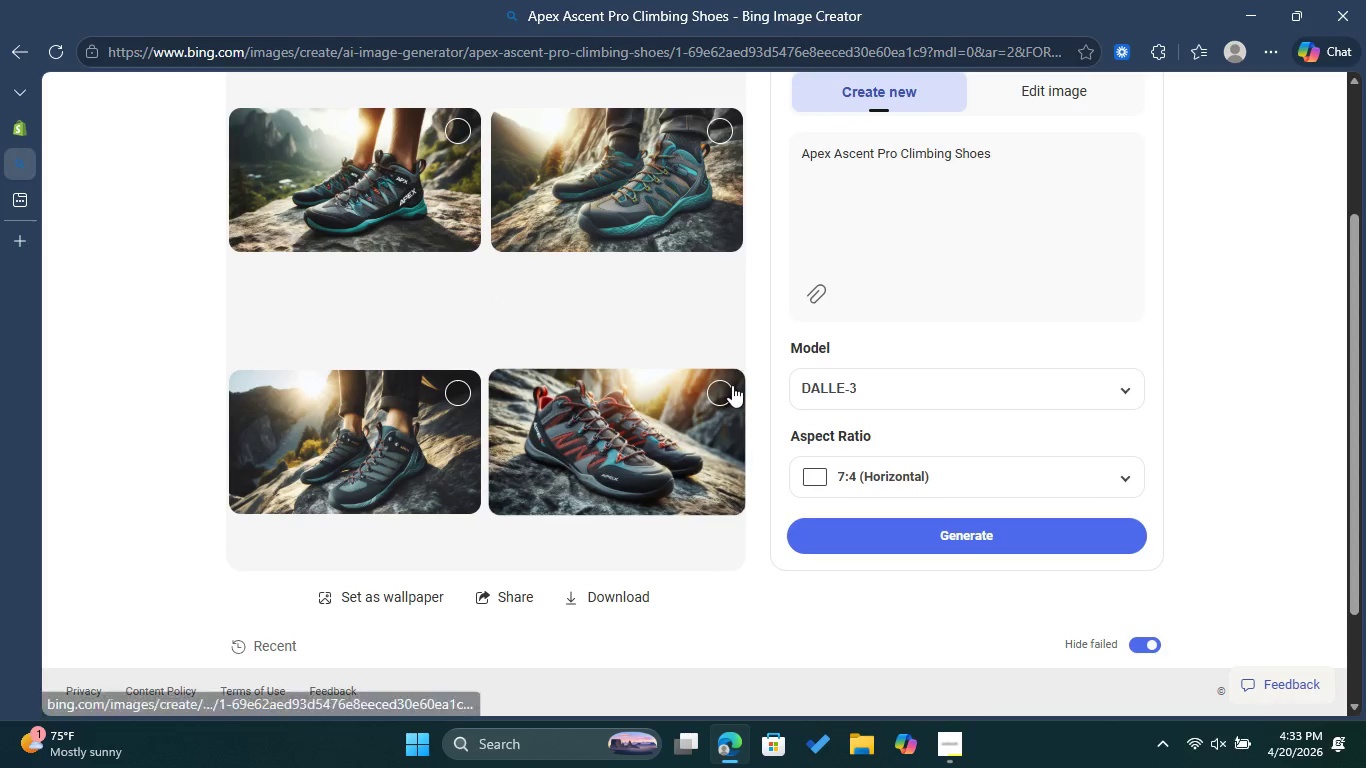 
left_click([732, 385])
 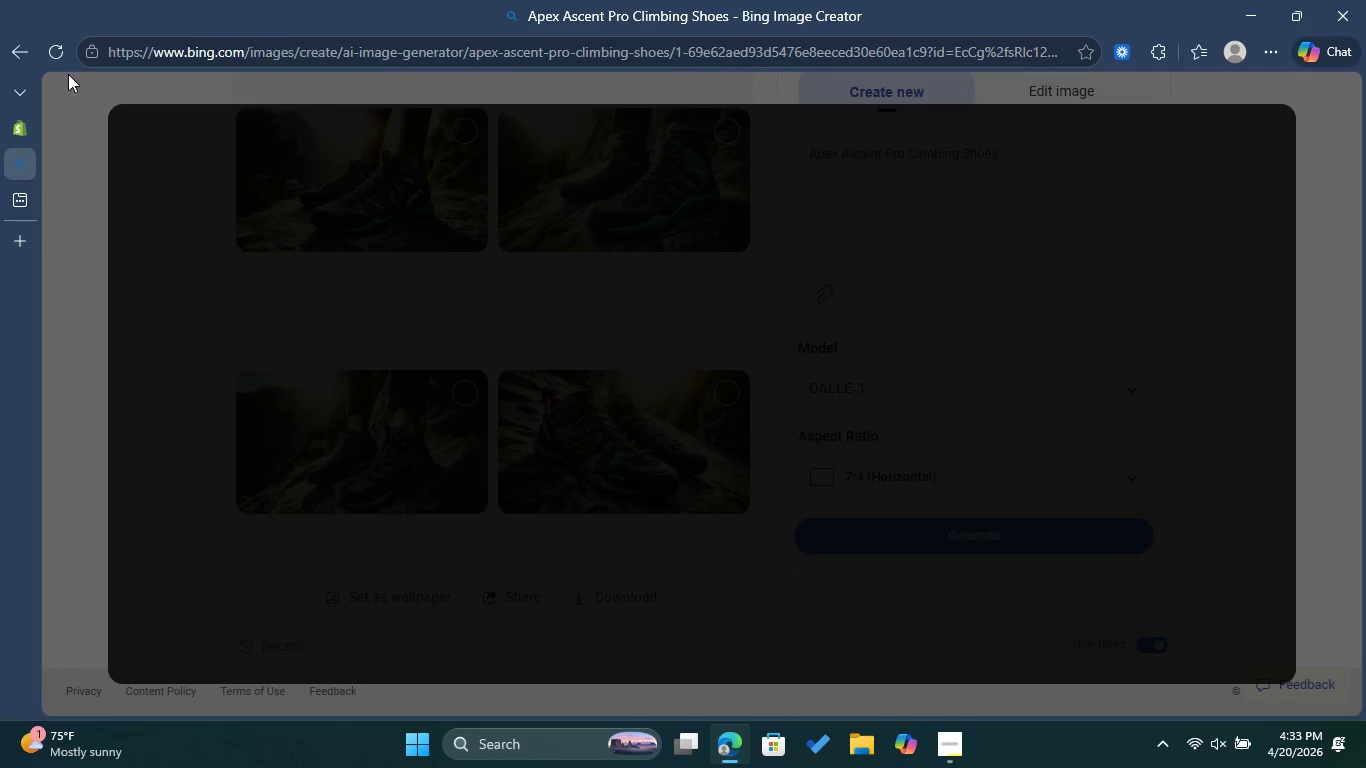 
left_click([125, 129])
 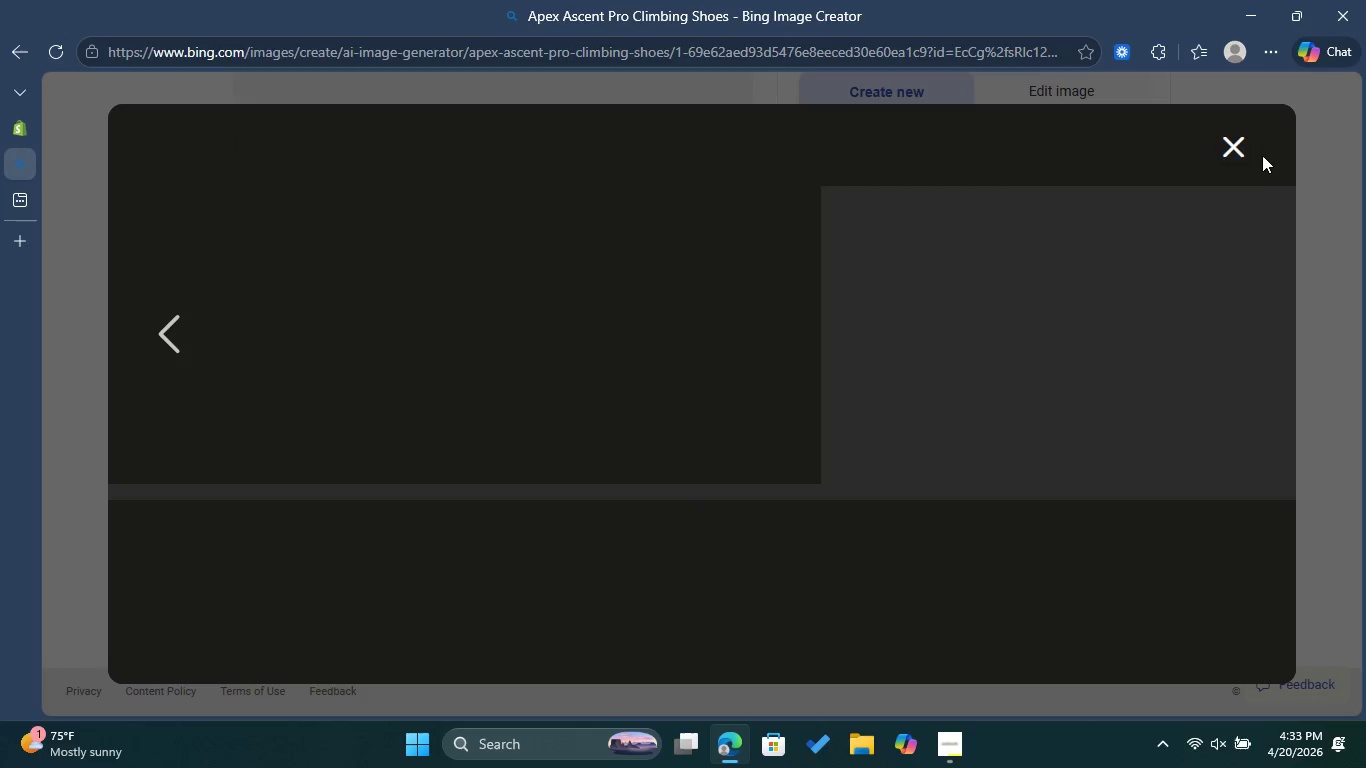 
left_click([1243, 148])
 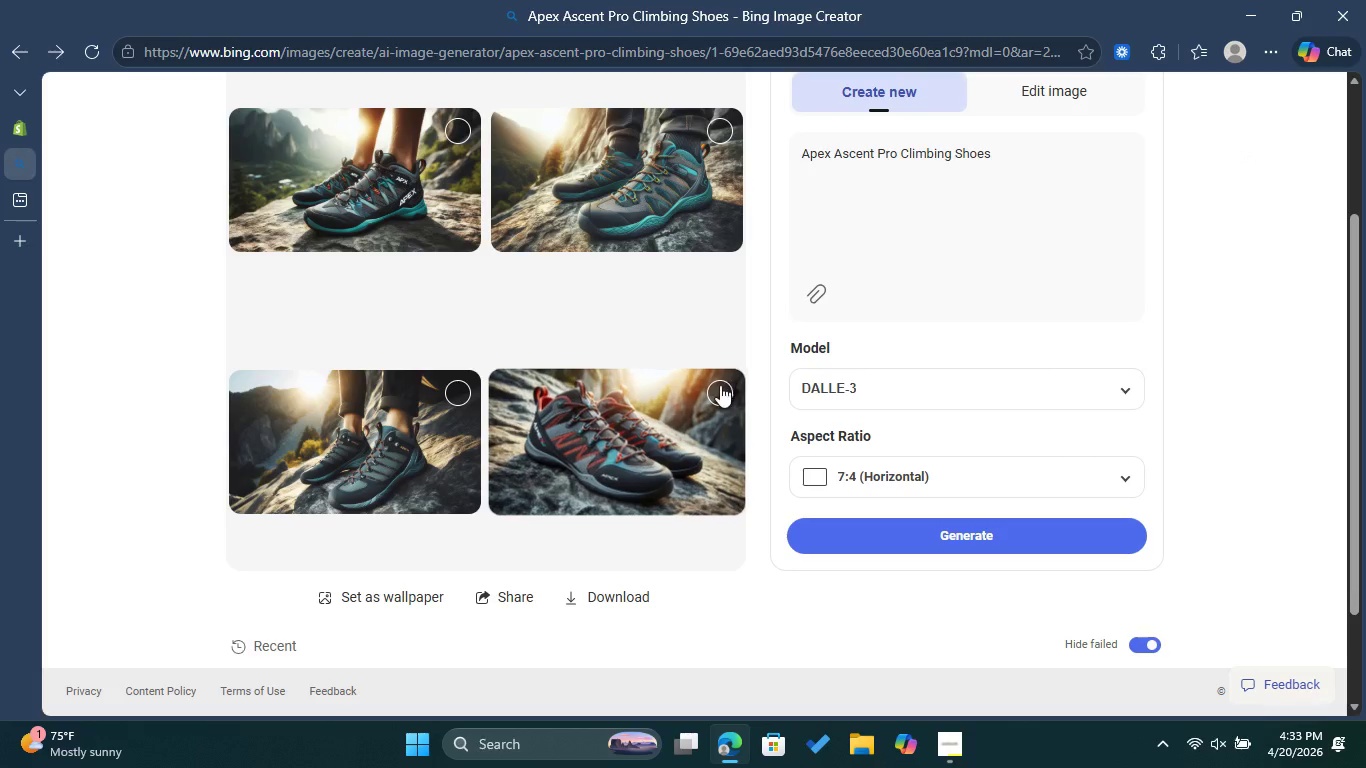 
left_click([720, 385])
 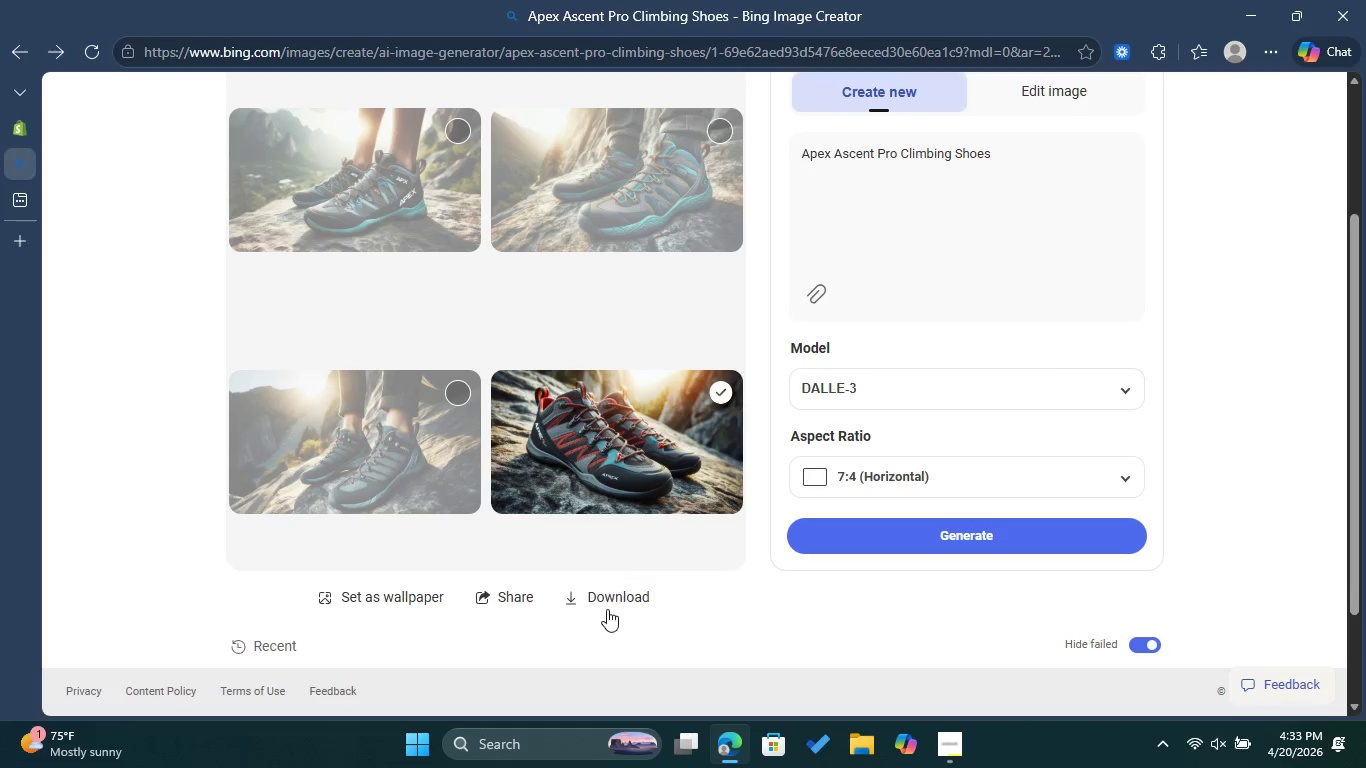 
left_click([607, 606])
 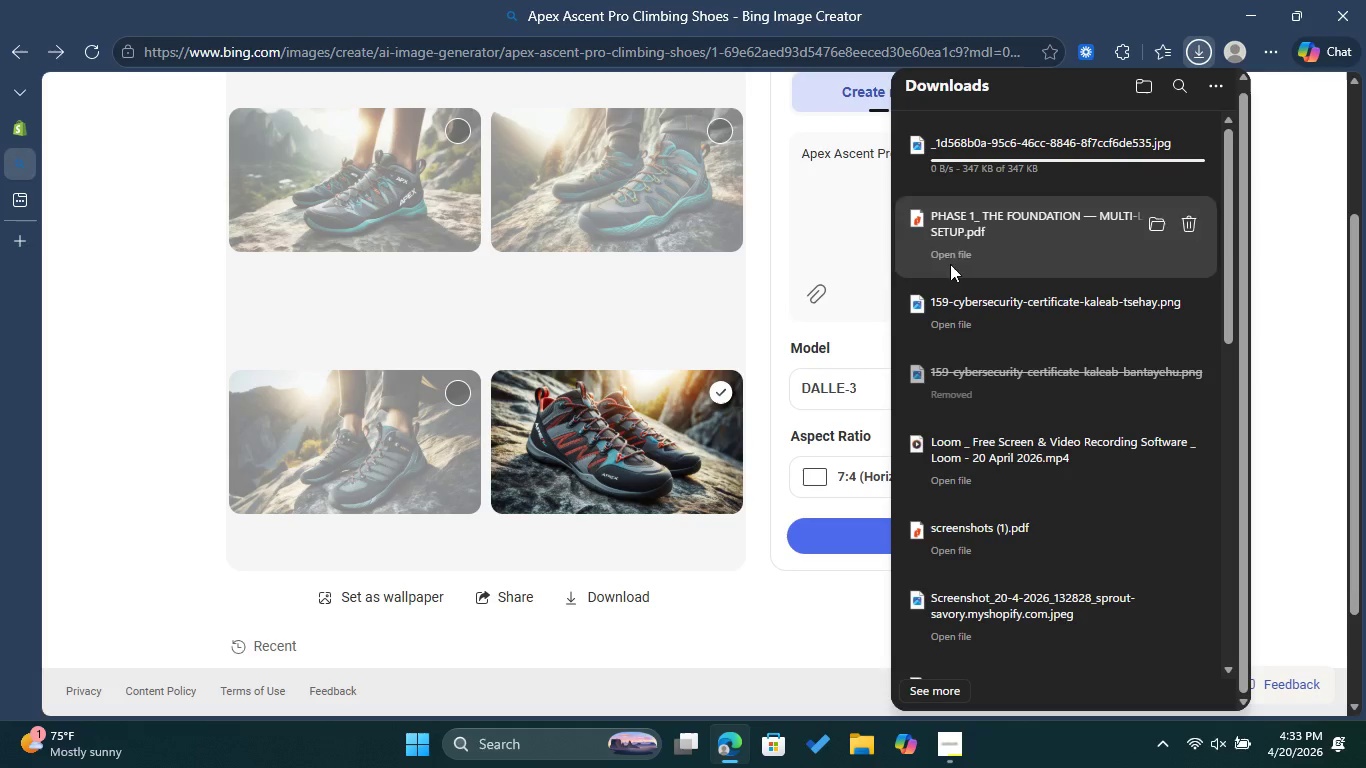 
left_click([820, 222])
 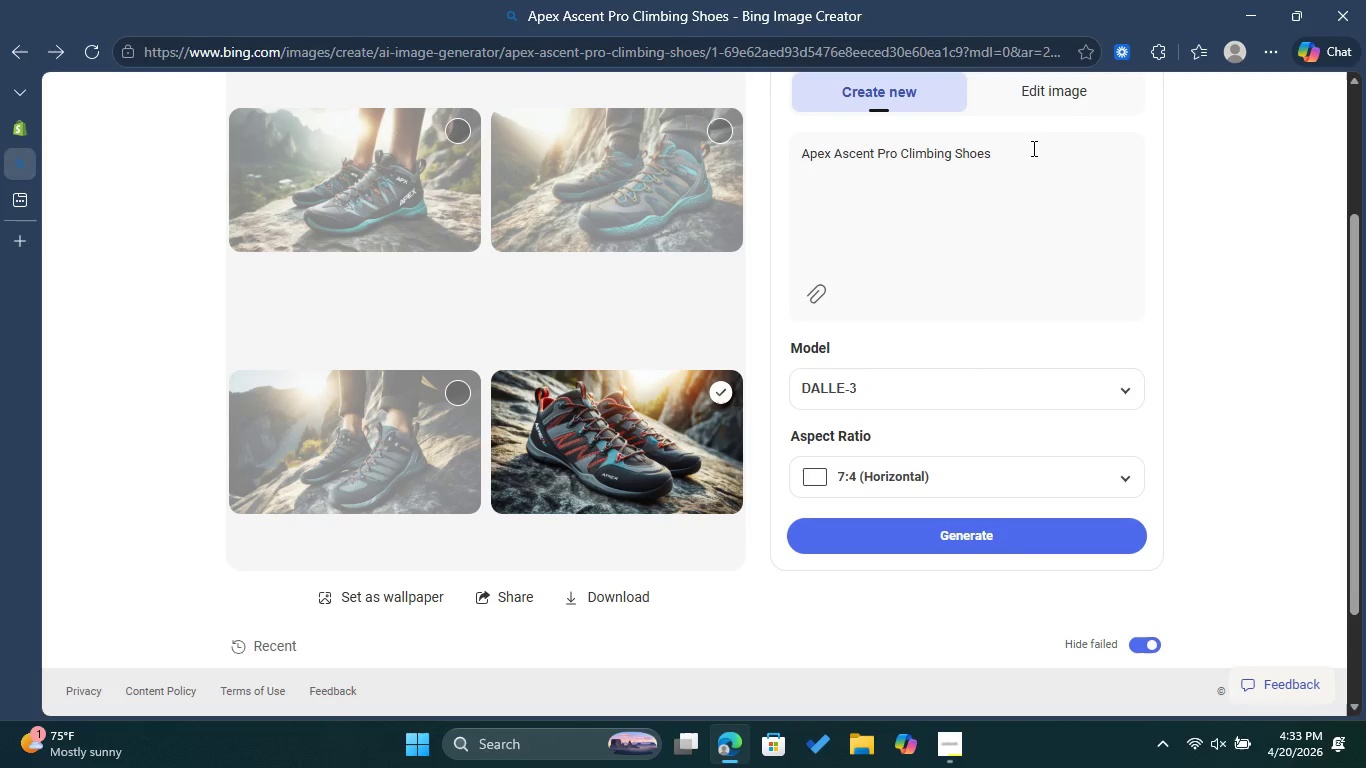 
left_click_drag(start_coordinate=[1030, 146], to_coordinate=[779, 157])
 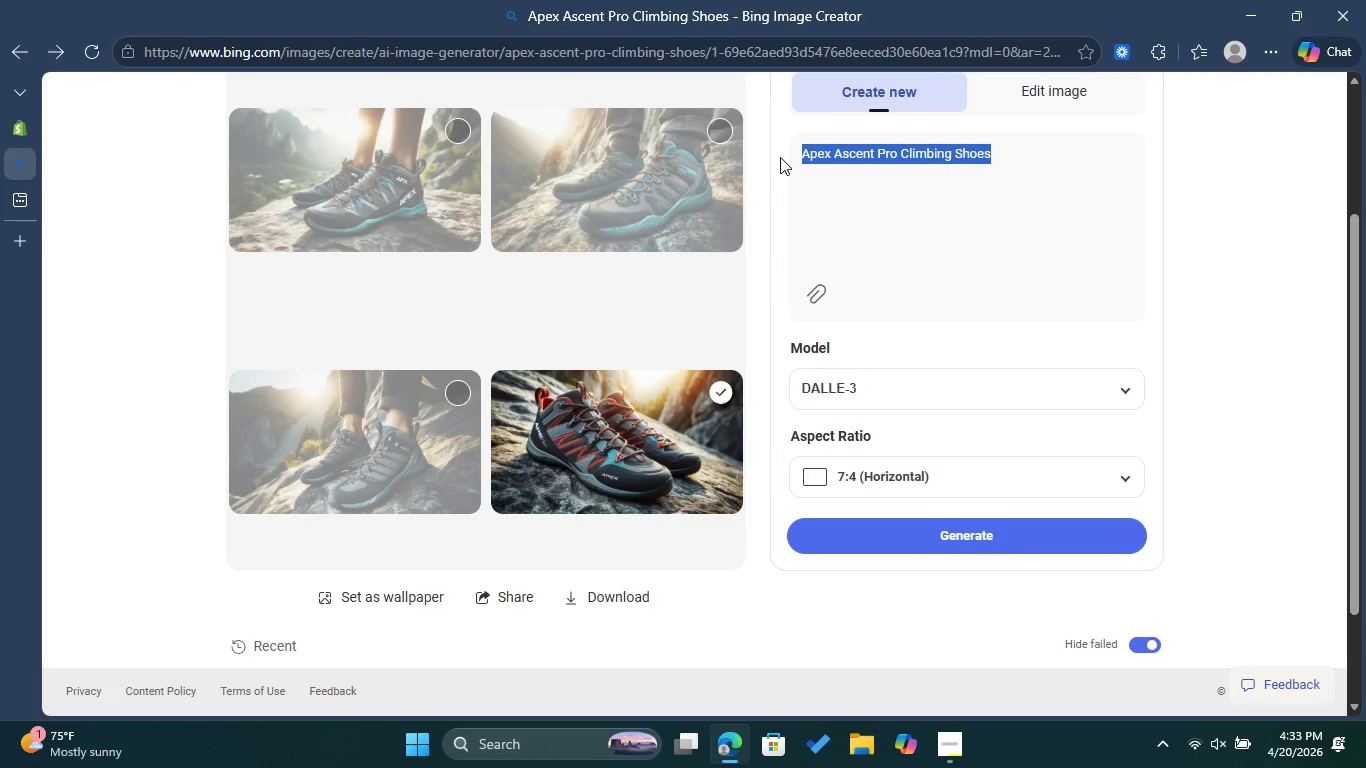 
key(Control+C)
 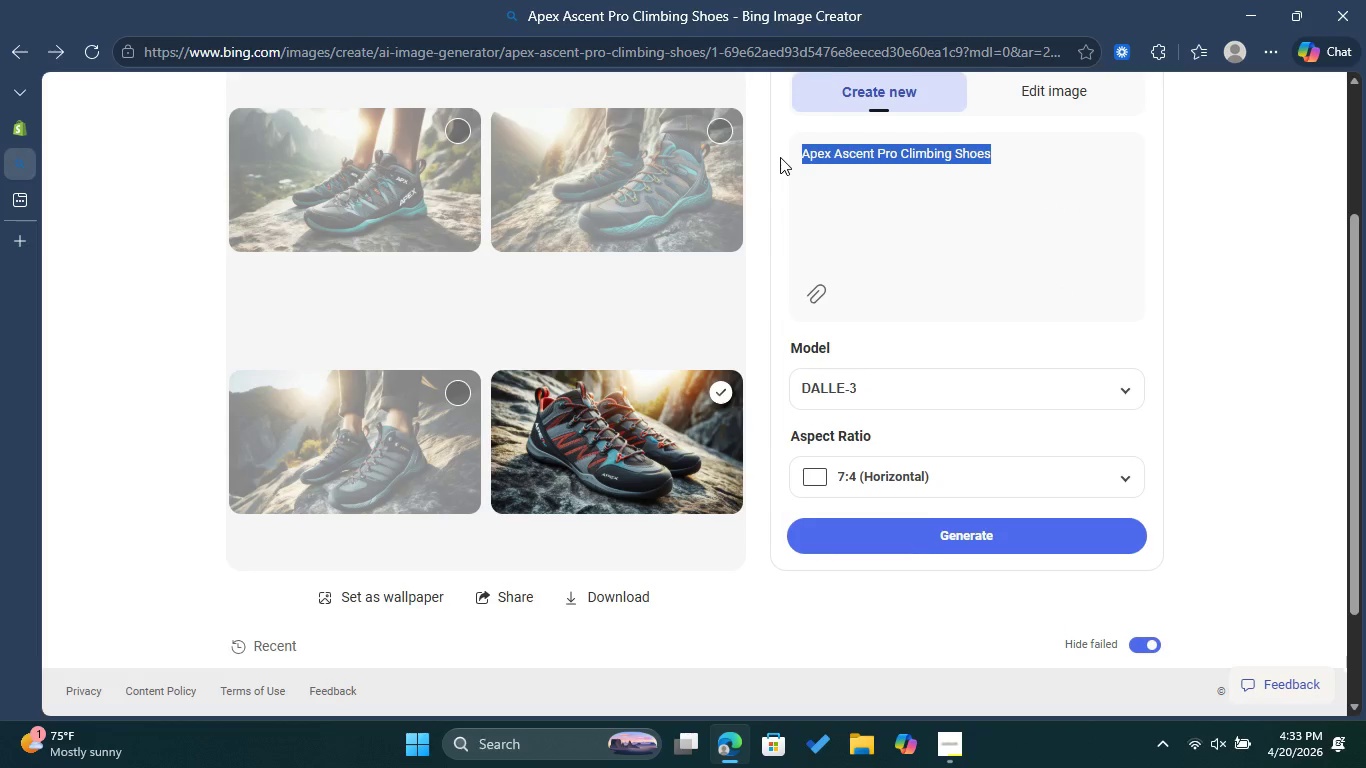 
scroll: coordinate [780, 157], scroll_direction: up, amount: 1.0
 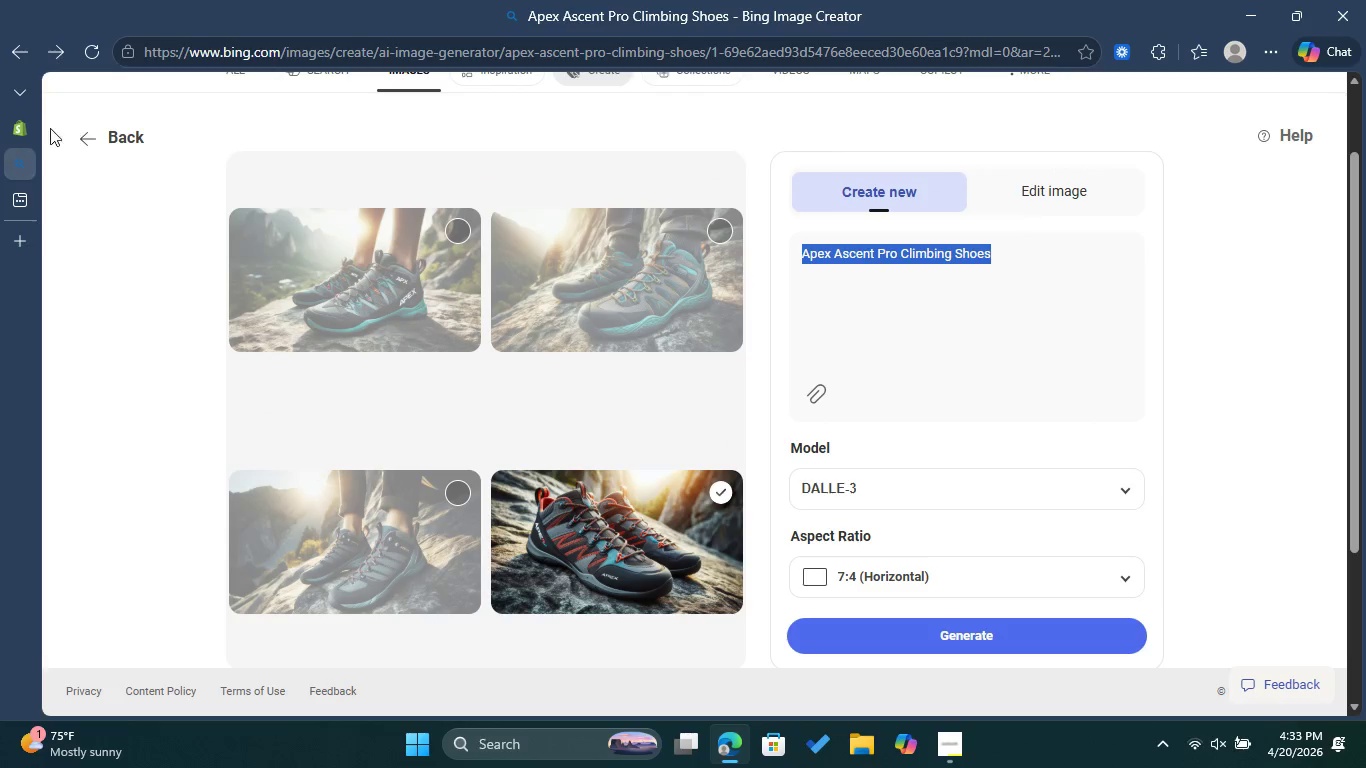 
left_click([20, 128])
 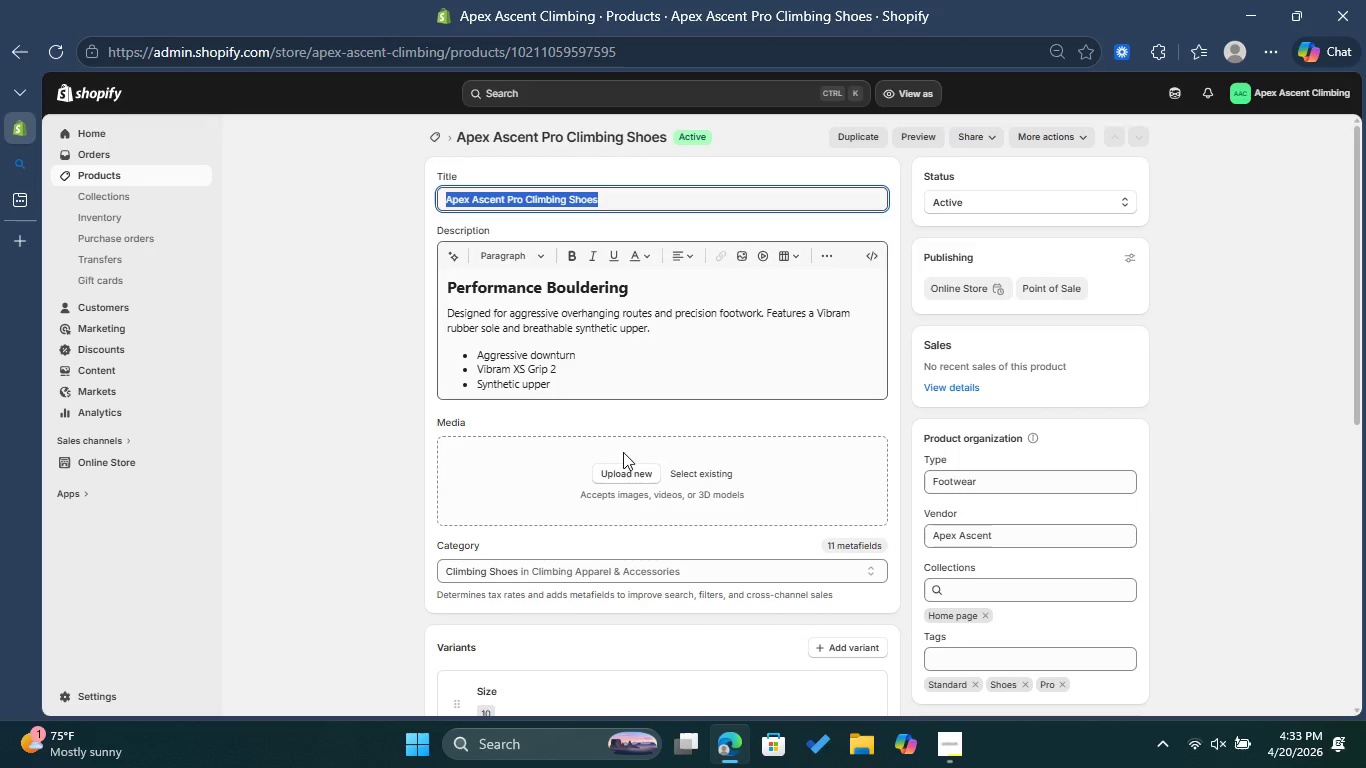 
left_click([627, 468])
 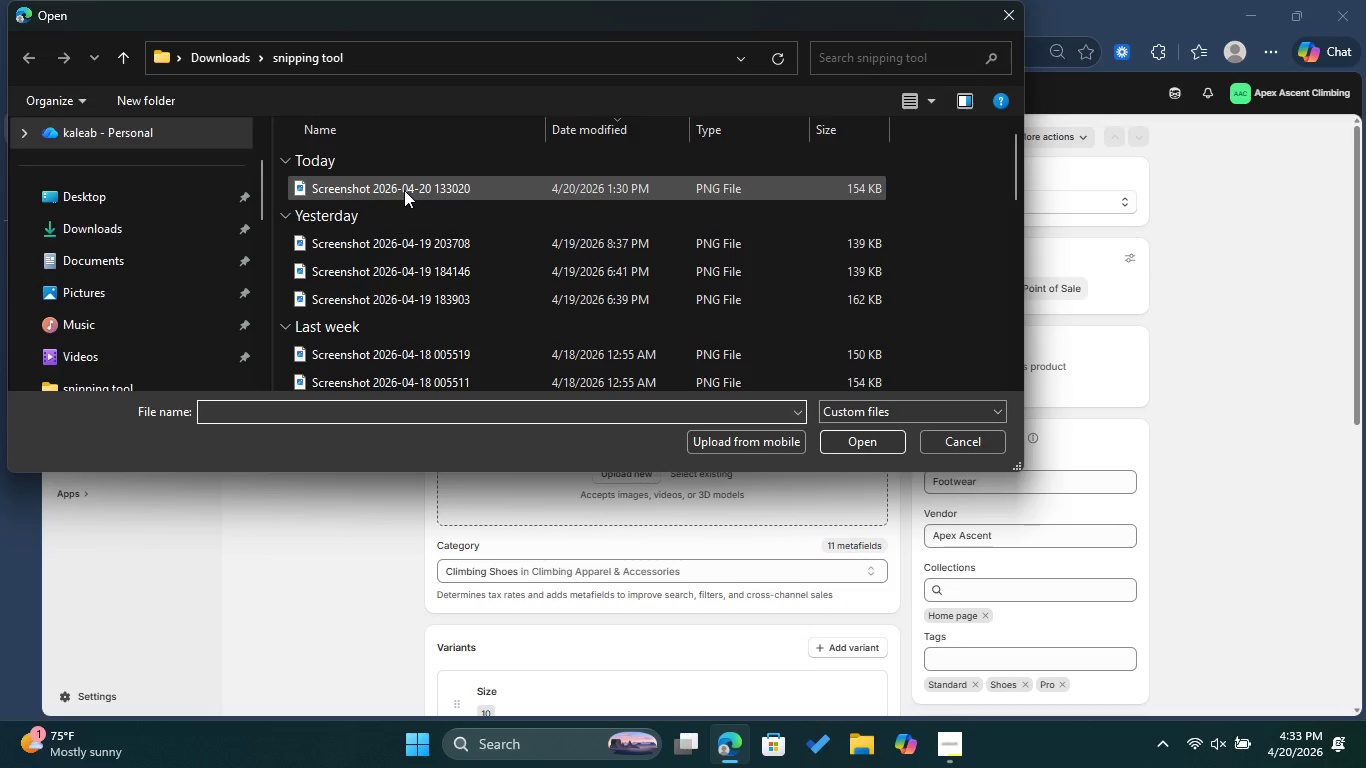 
wait(5.01)
 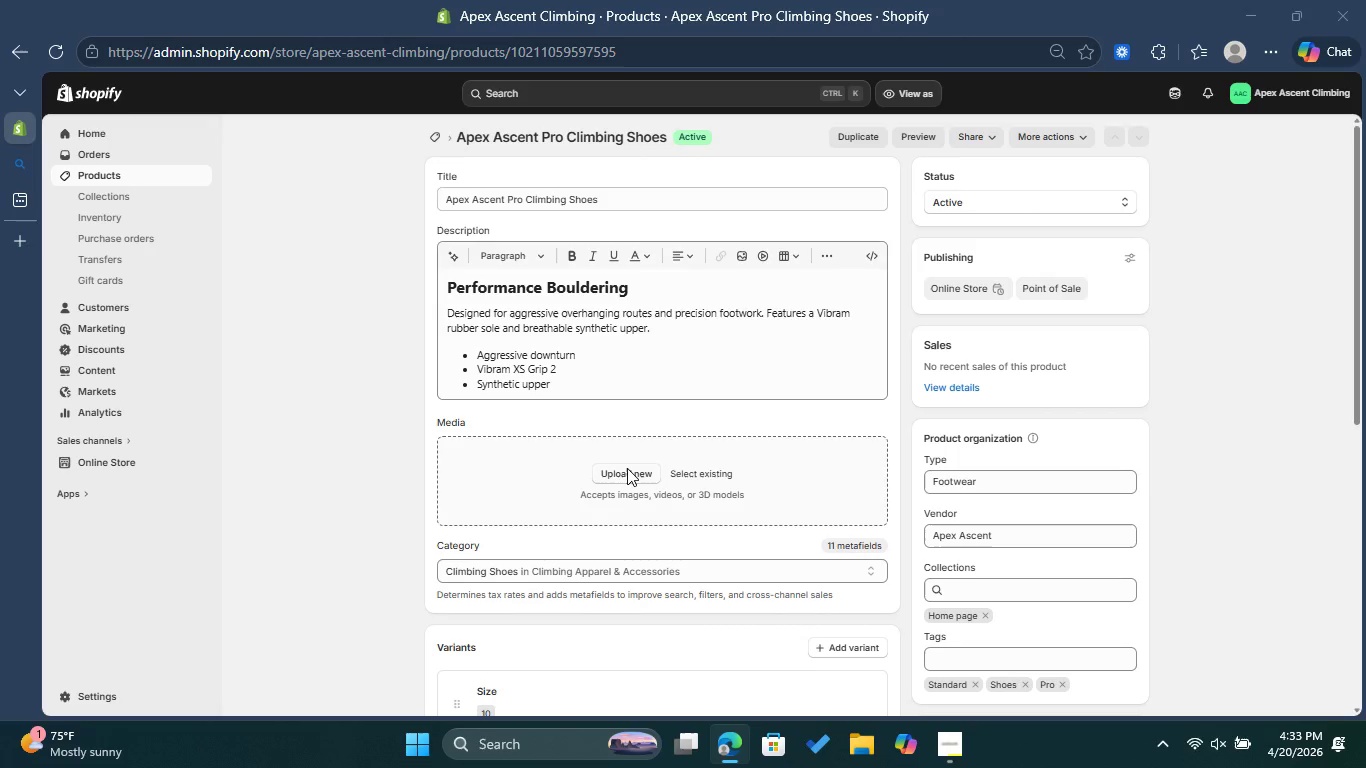 
left_click([144, 226])
 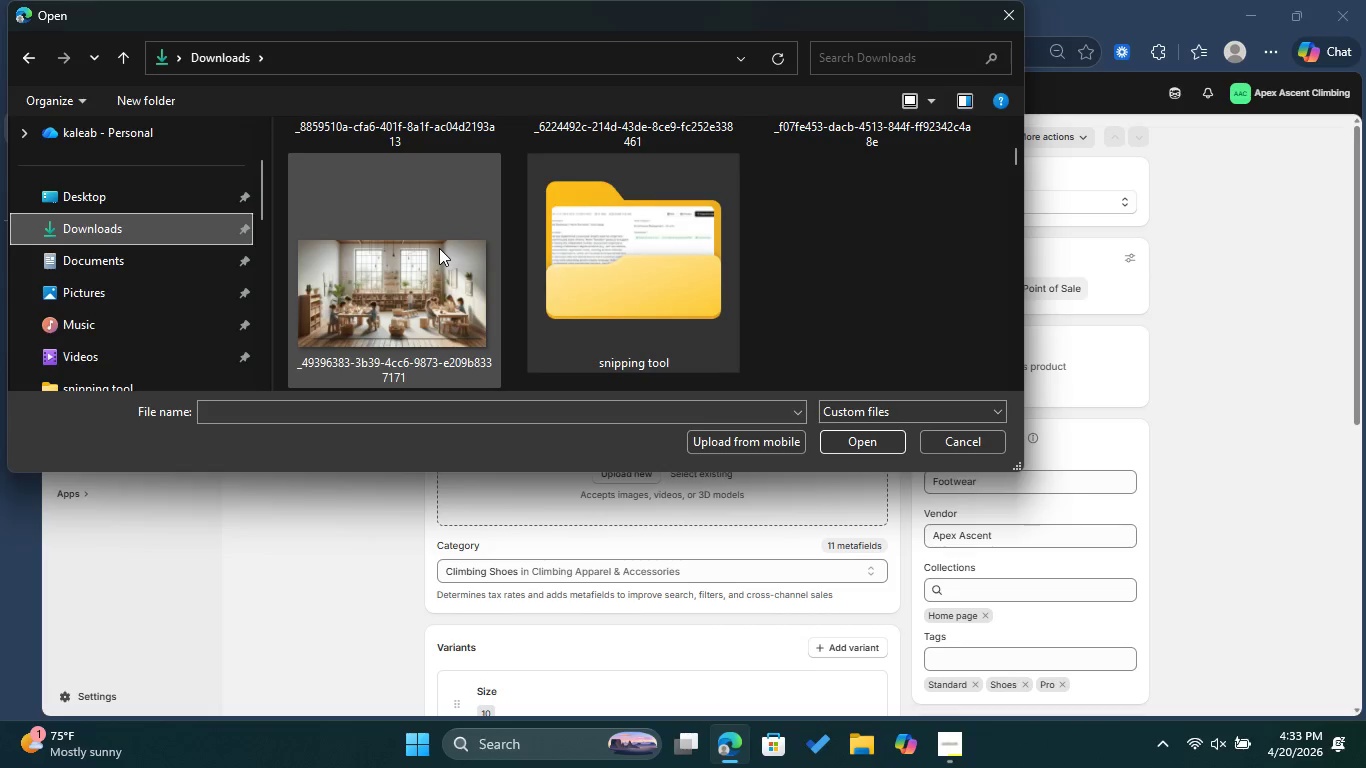 
left_click([402, 200])
 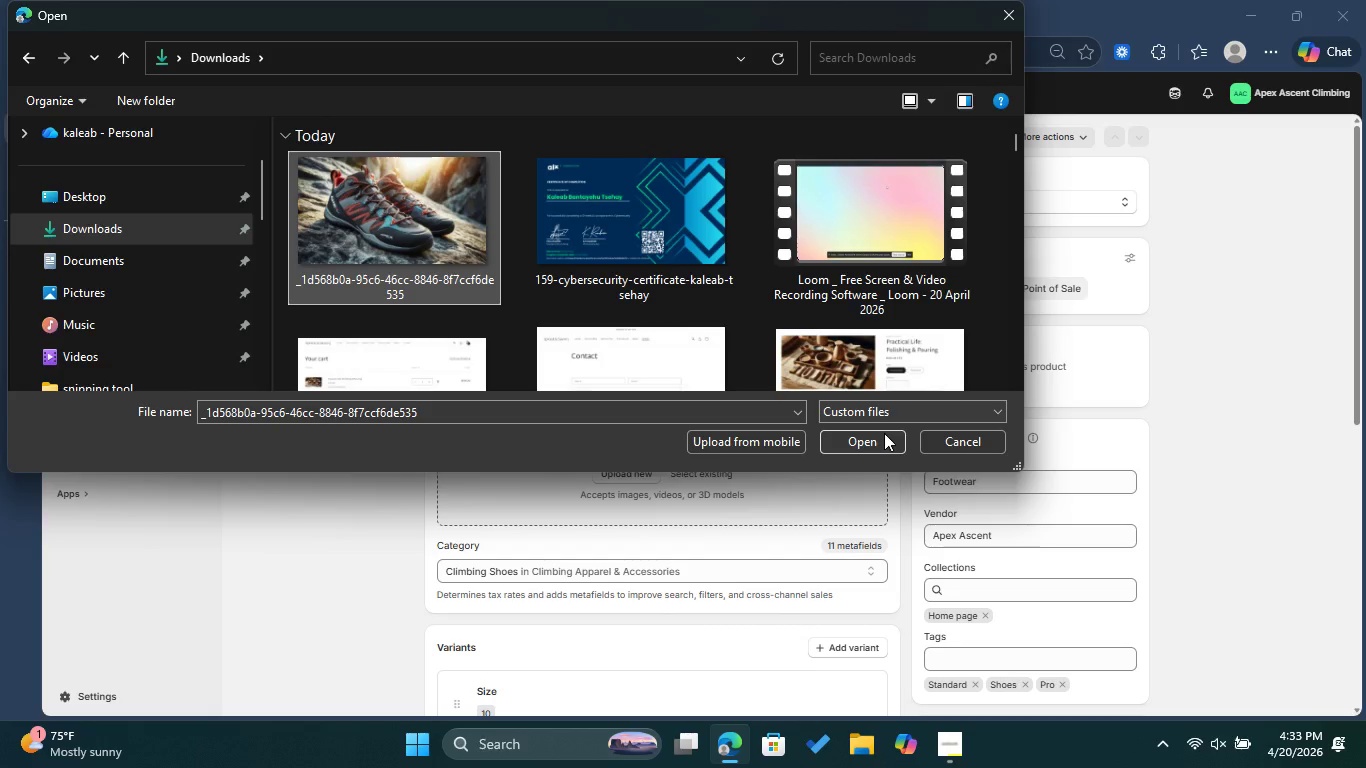 
scroll: coordinate [444, 299], scroll_direction: up, amount: 14.0
 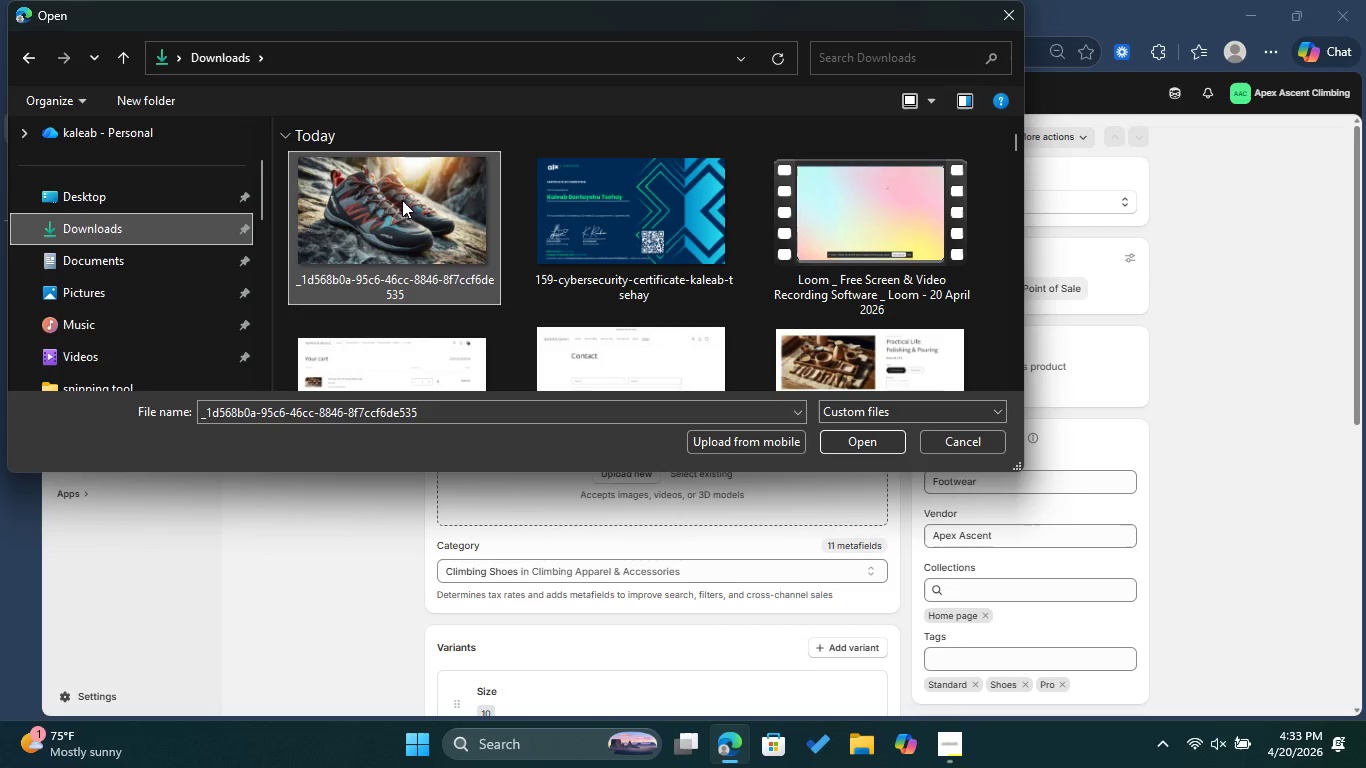 
left_click([873, 443])
 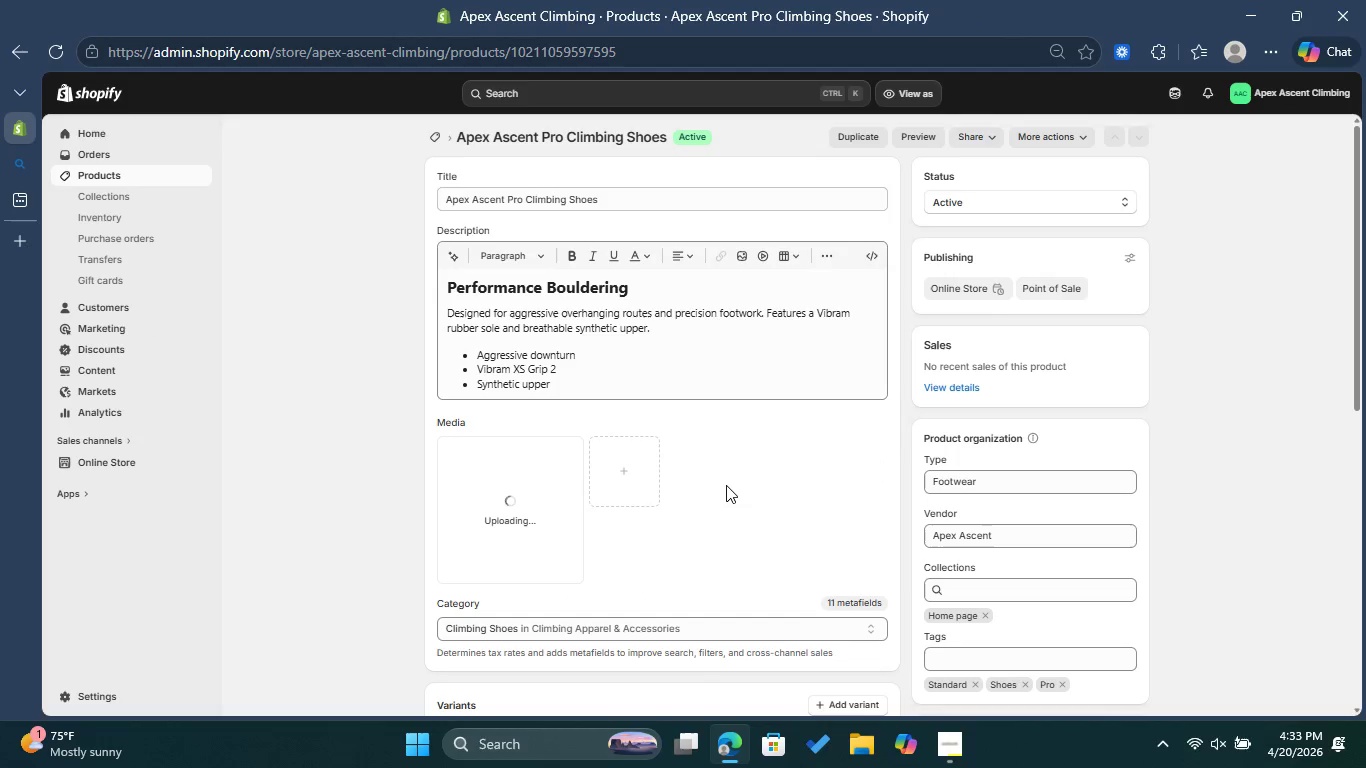 
wait(9.36)
 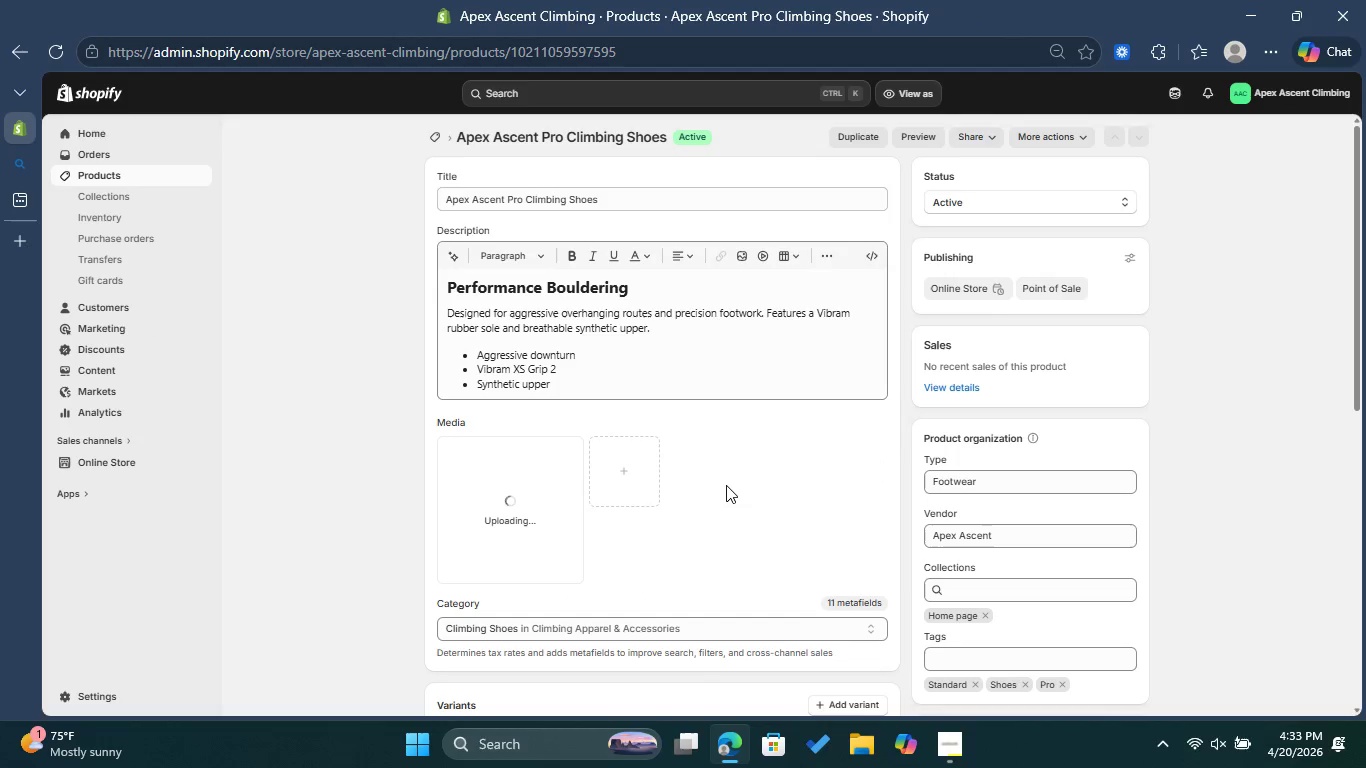 
left_click([529, 486])
 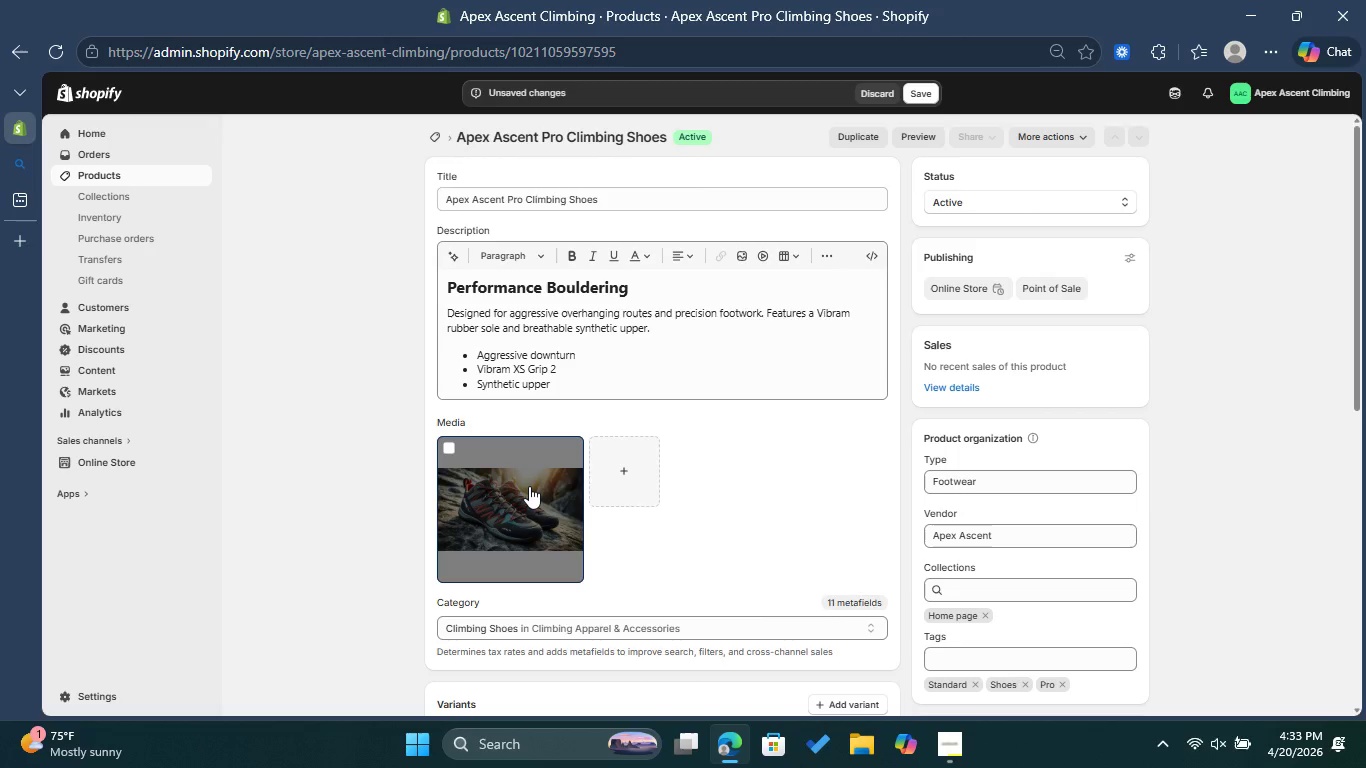 
wait(5.09)
 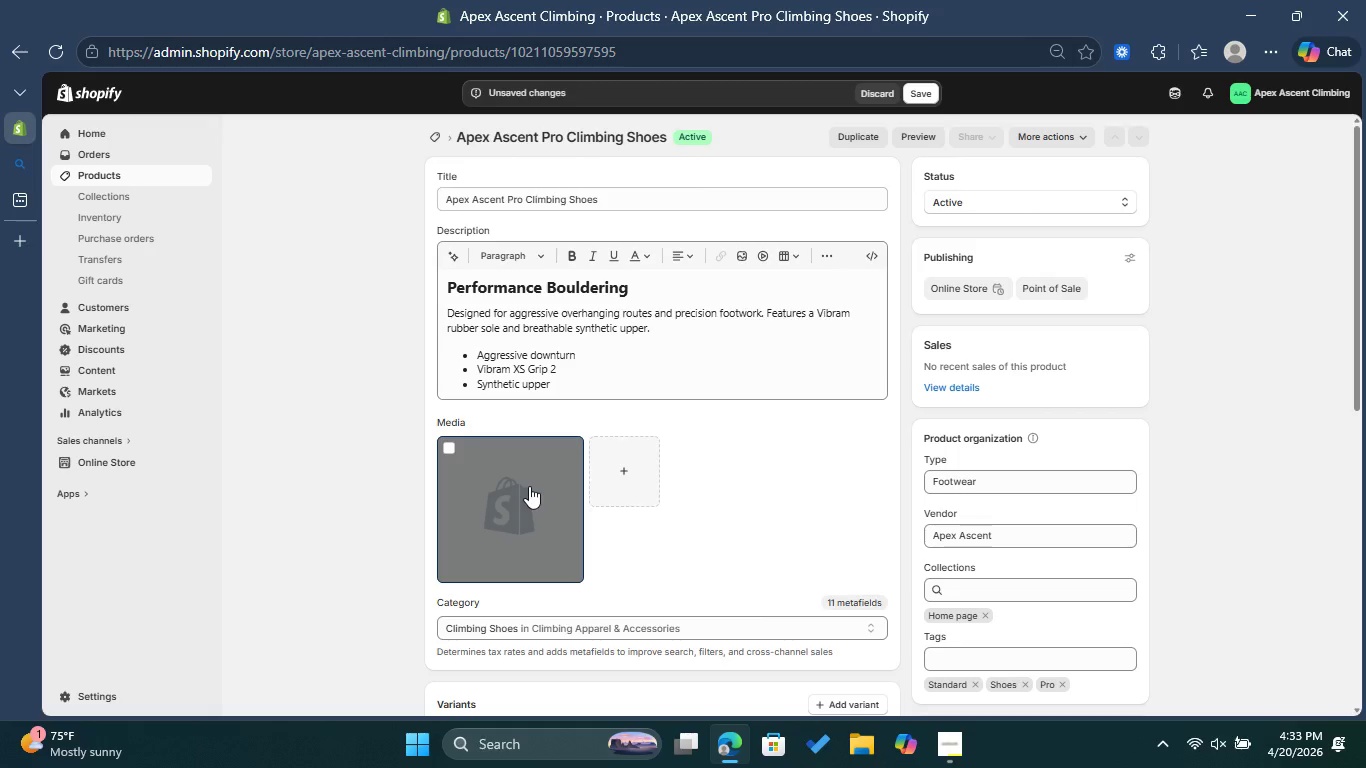 
left_click([529, 486])
 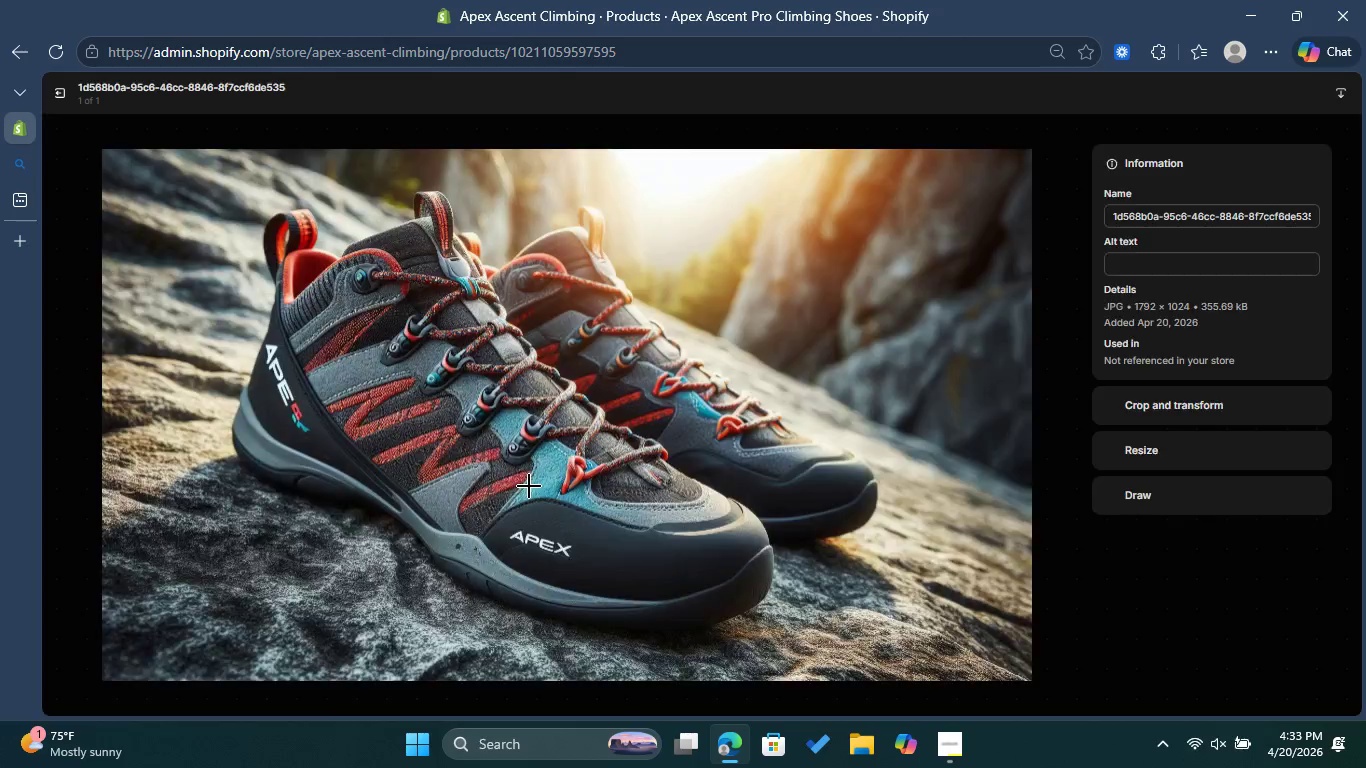 
wait(8.01)
 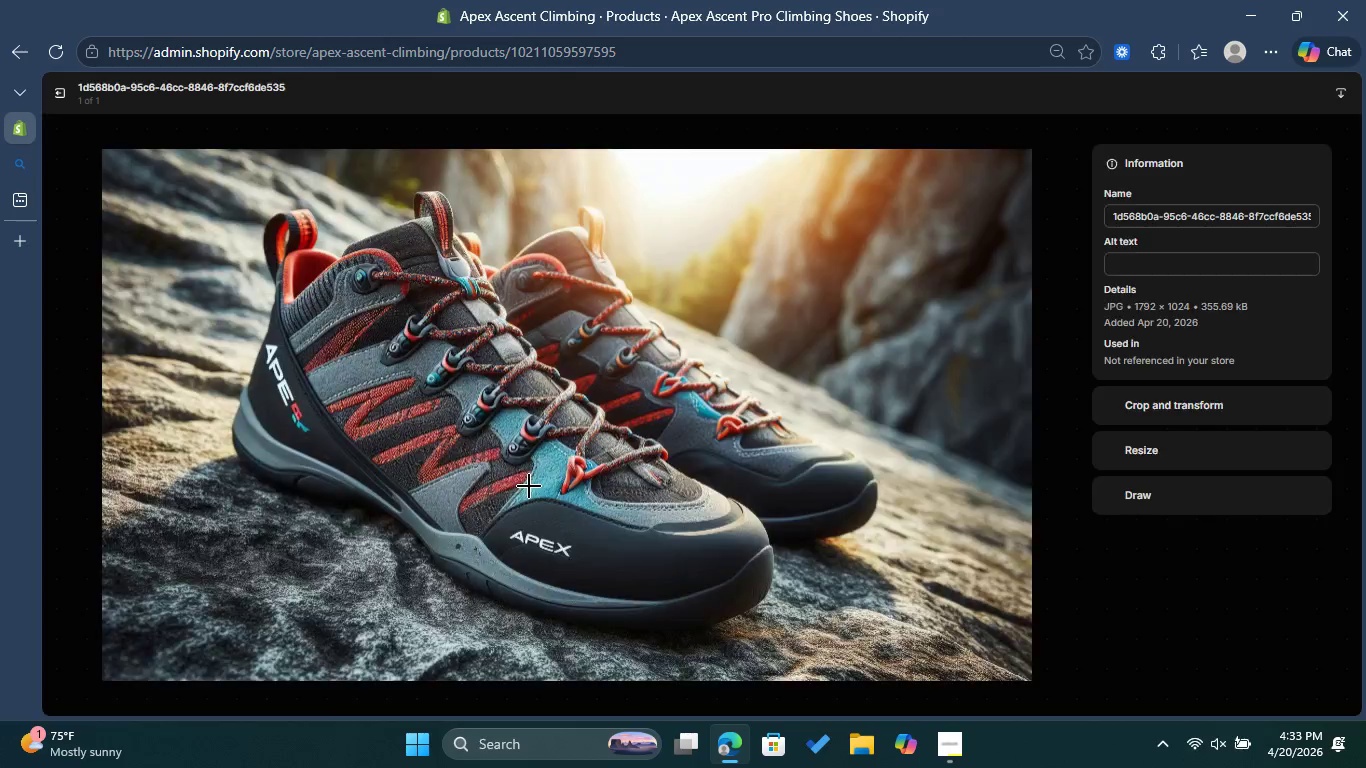 
left_click([1127, 269])
 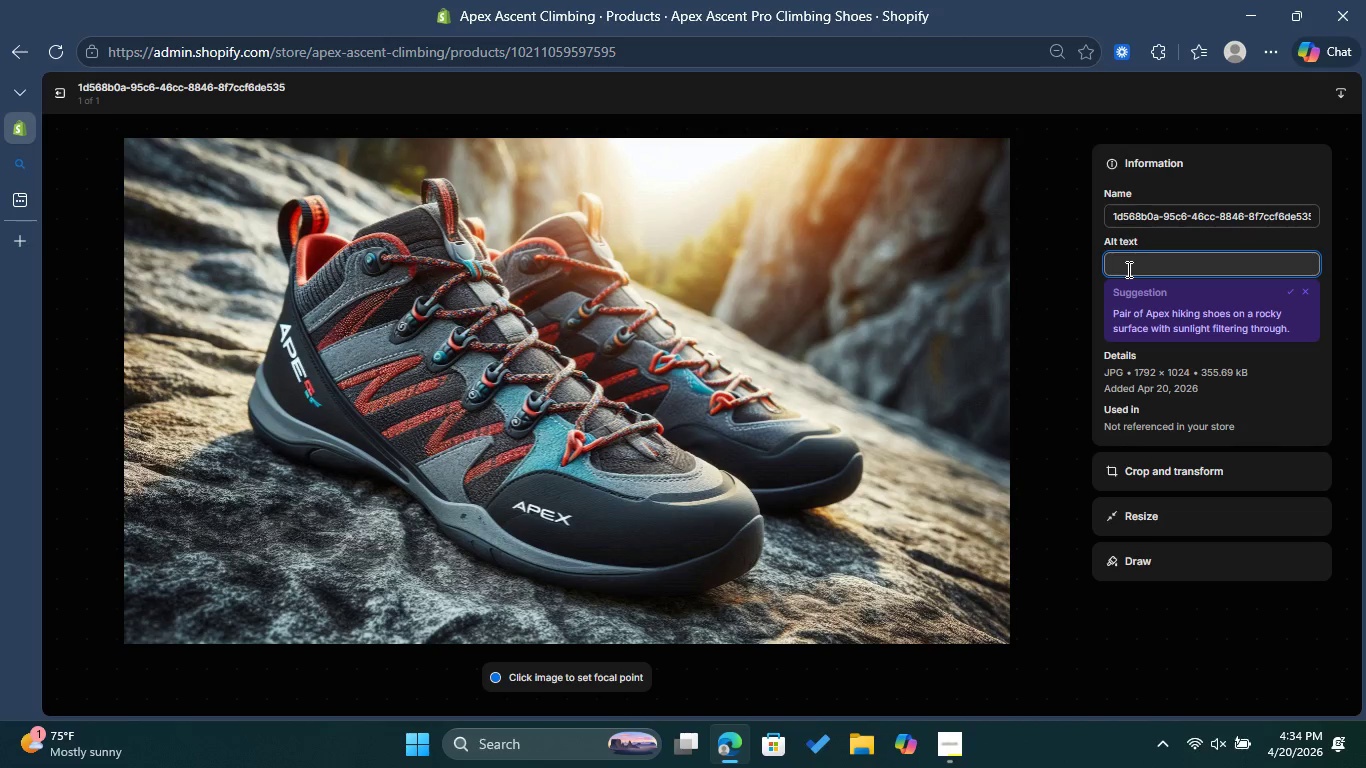 
key(Control+V)
 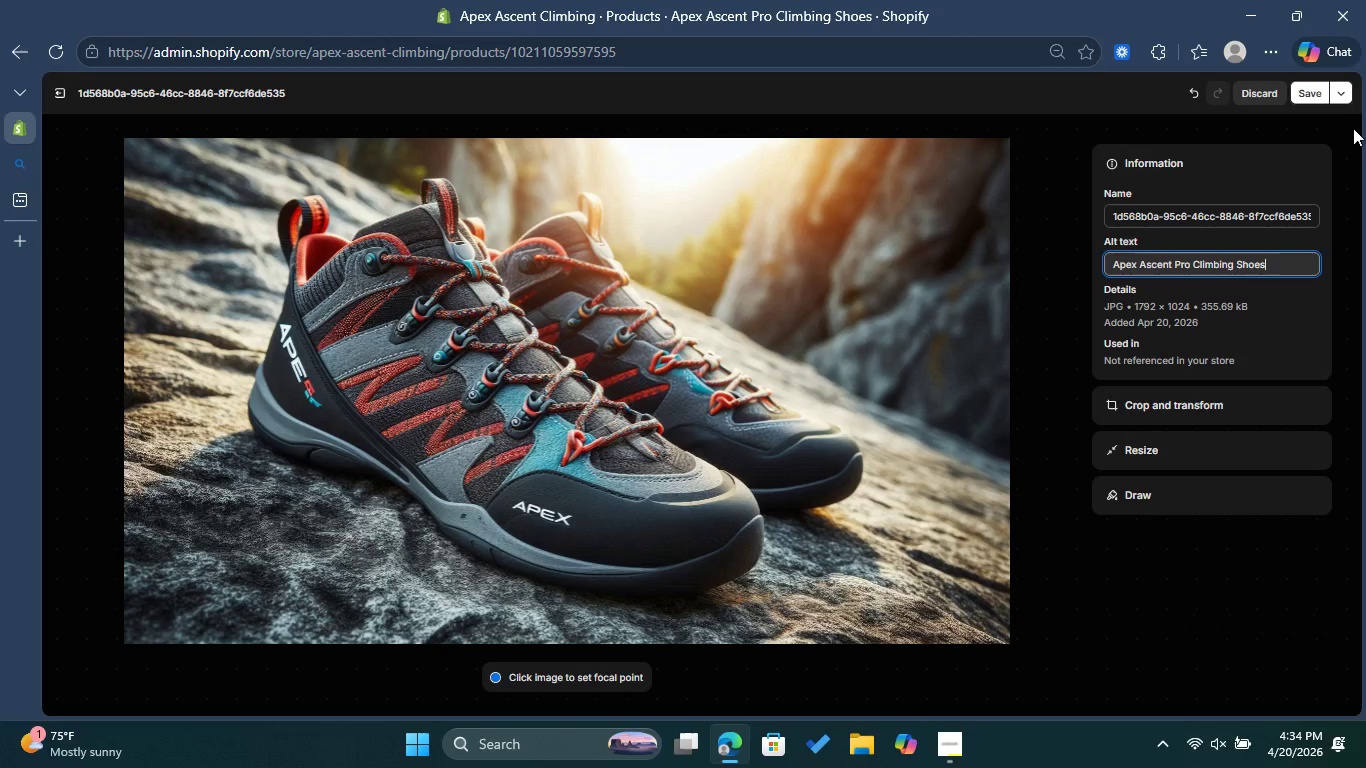 
left_click([1314, 88])
 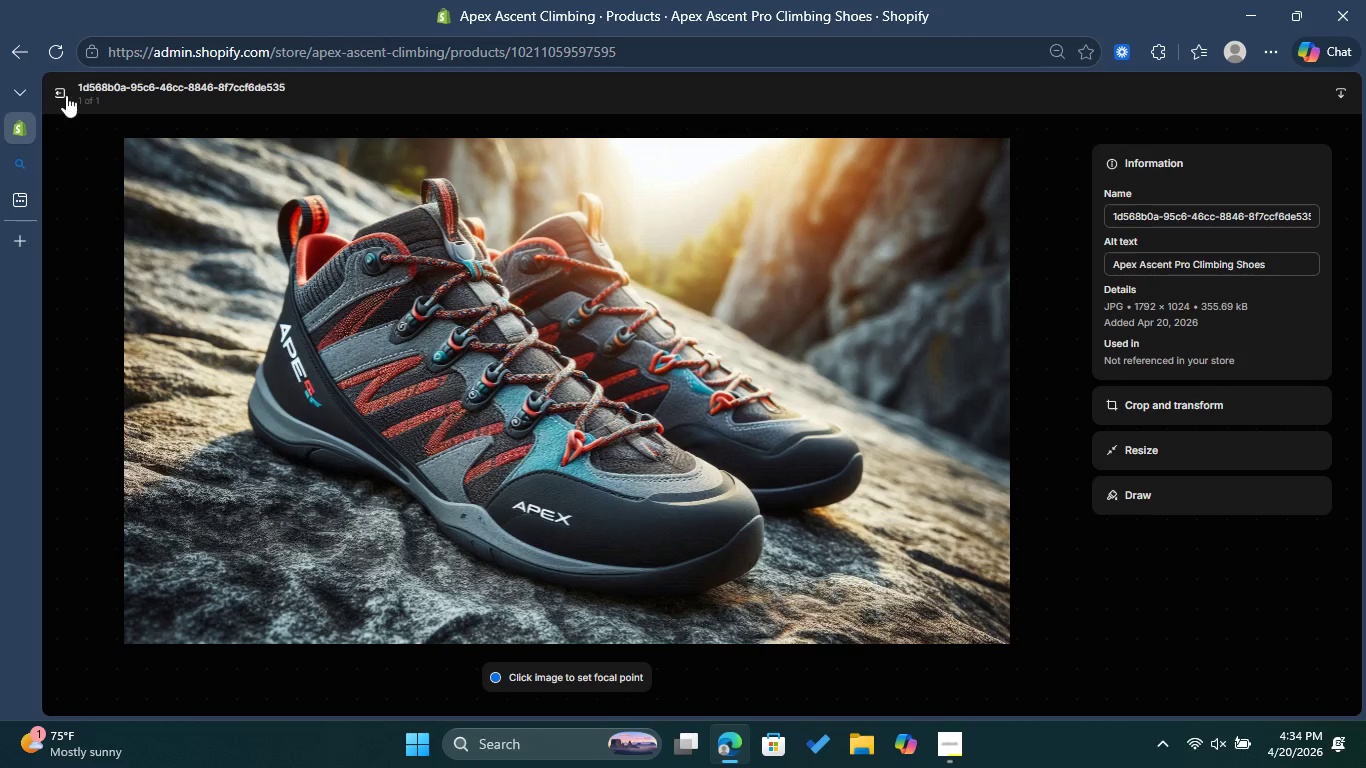 
left_click([66, 82])
 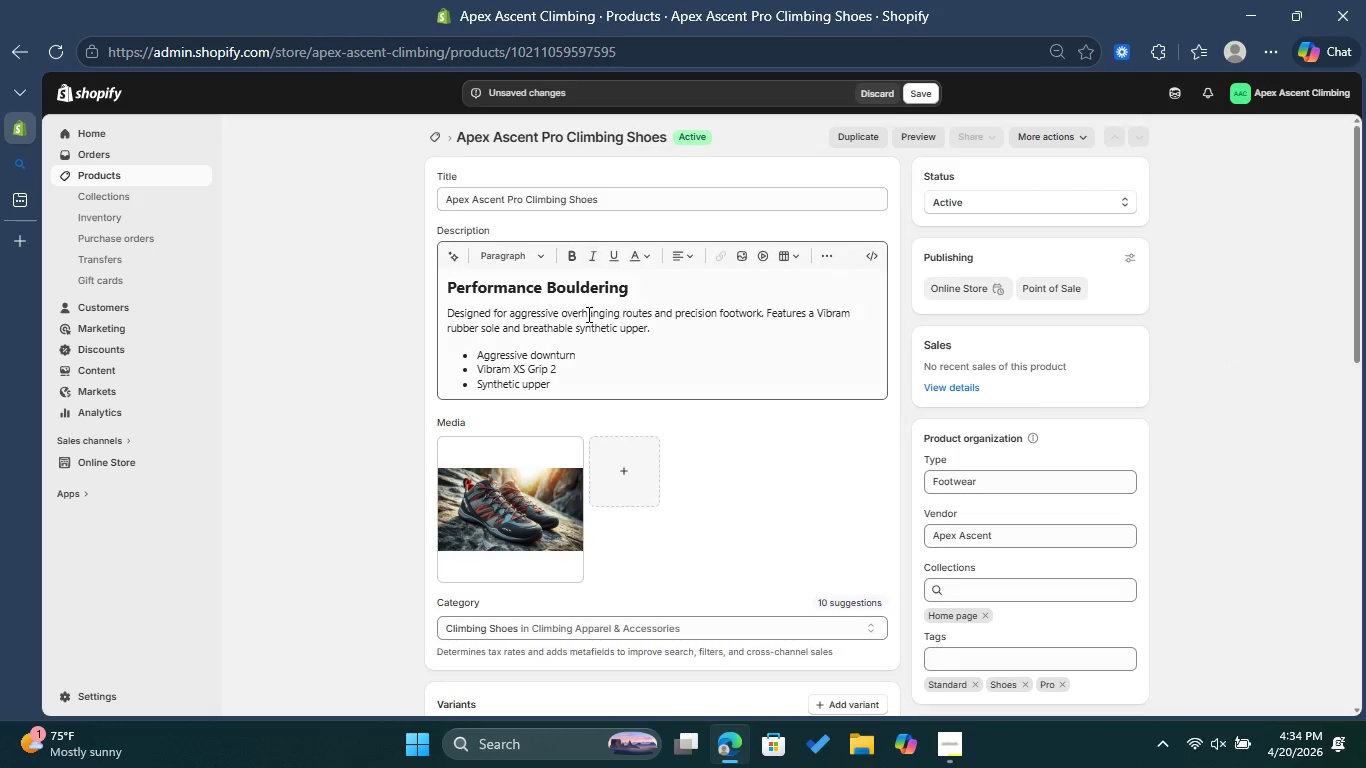 
wait(9.8)
 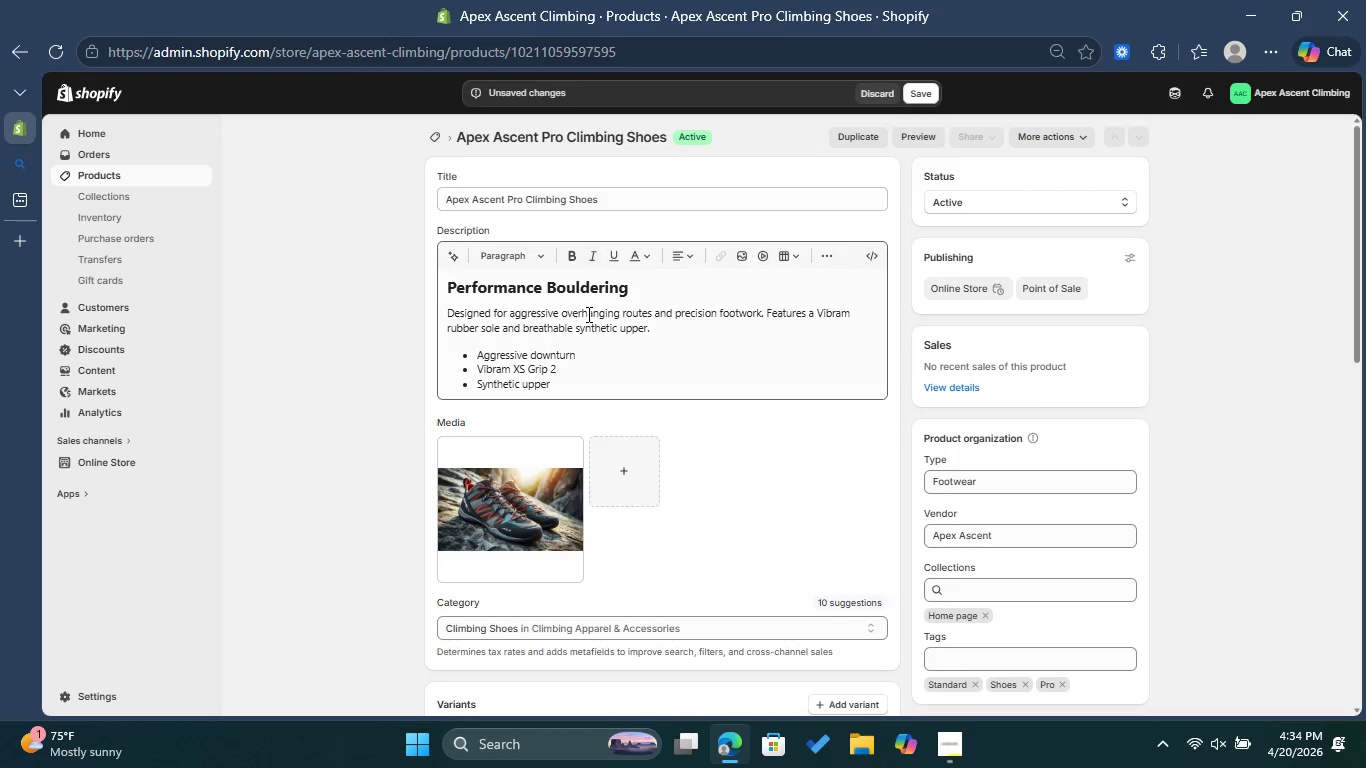 
scroll: coordinate [615, 342], scroll_direction: down, amount: 3.0
 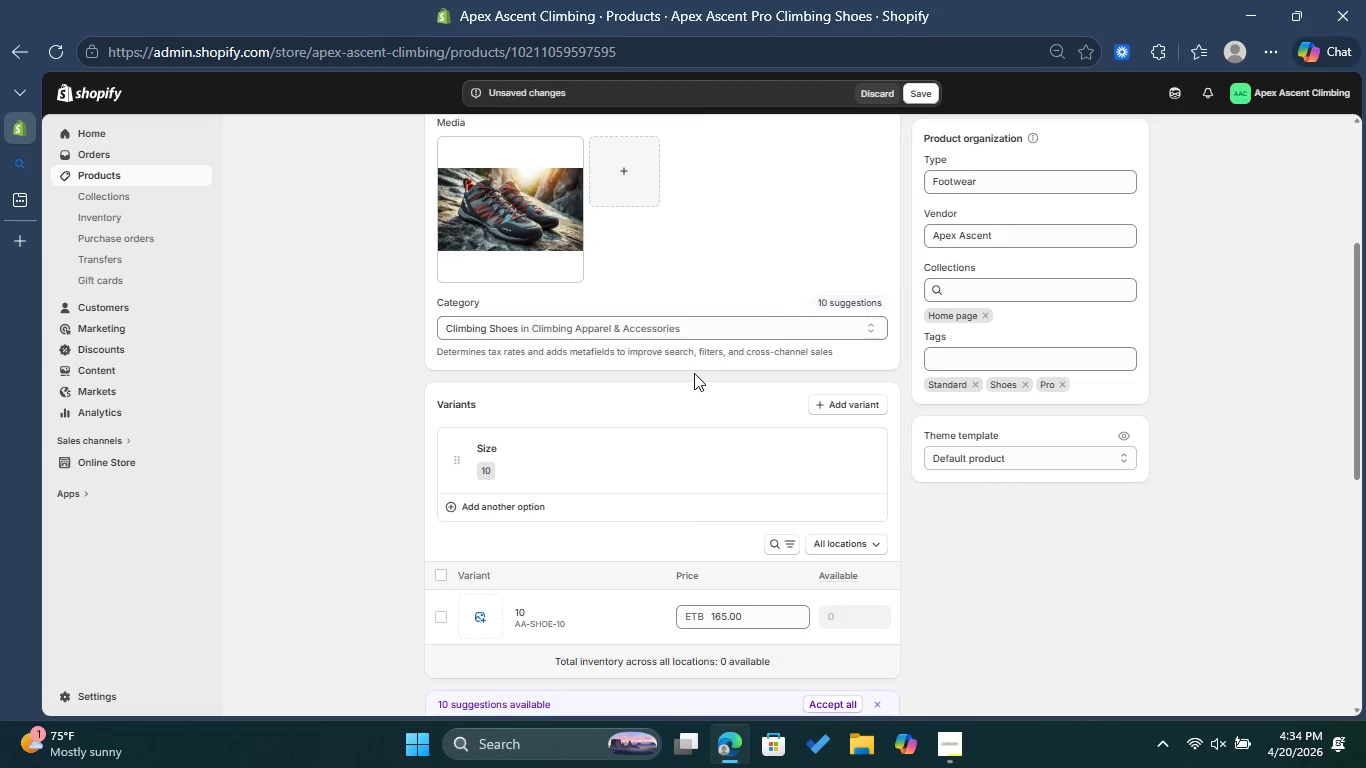 
wait(15.25)
 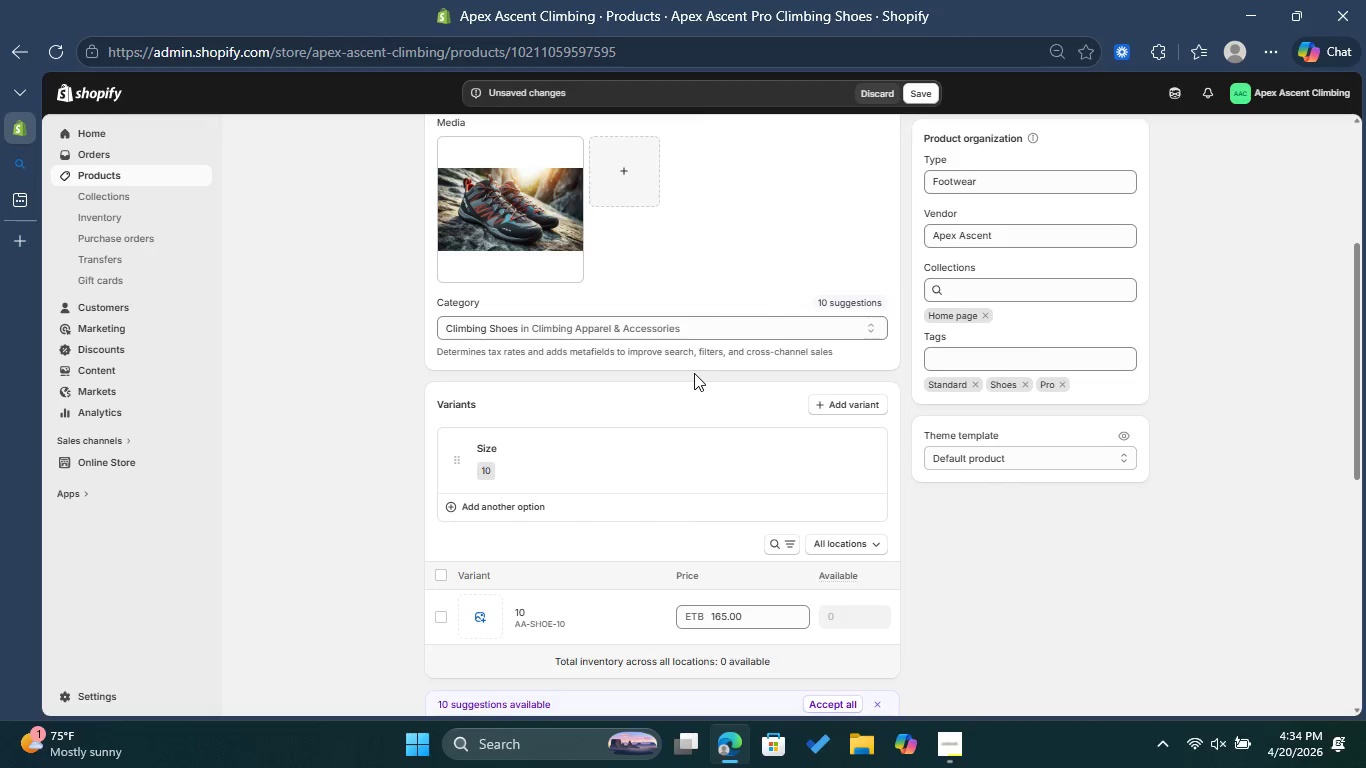 
scroll: coordinate [694, 373], scroll_direction: up, amount: 9.0
 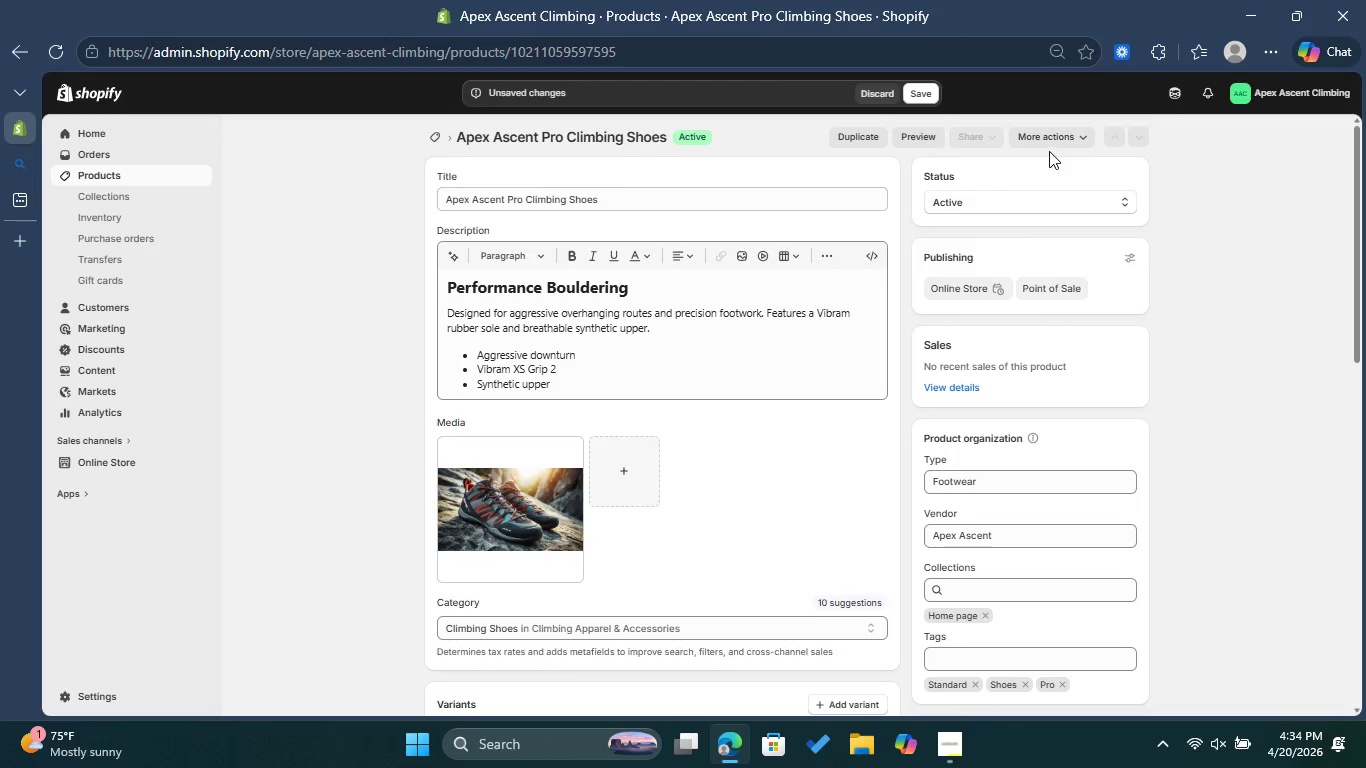 
left_click([1051, 145])
 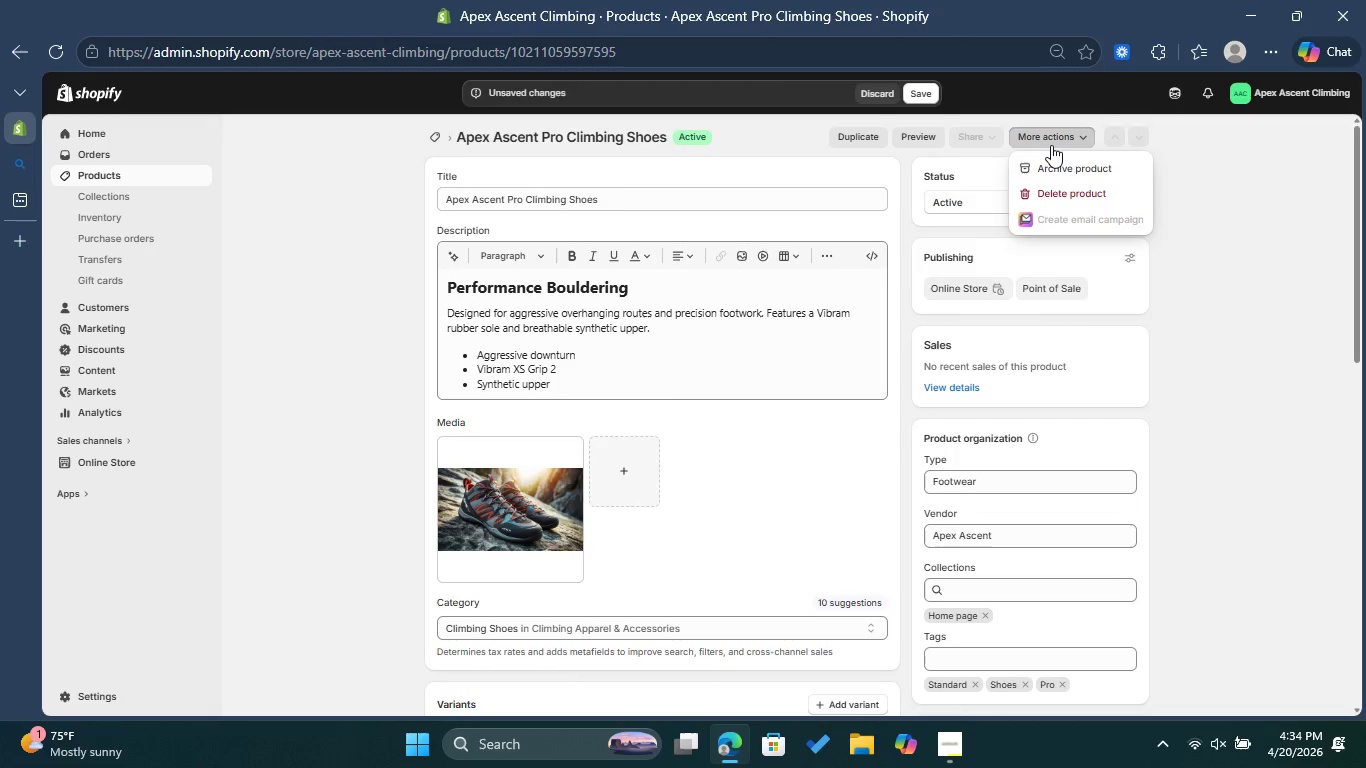 
left_click([1051, 145])
 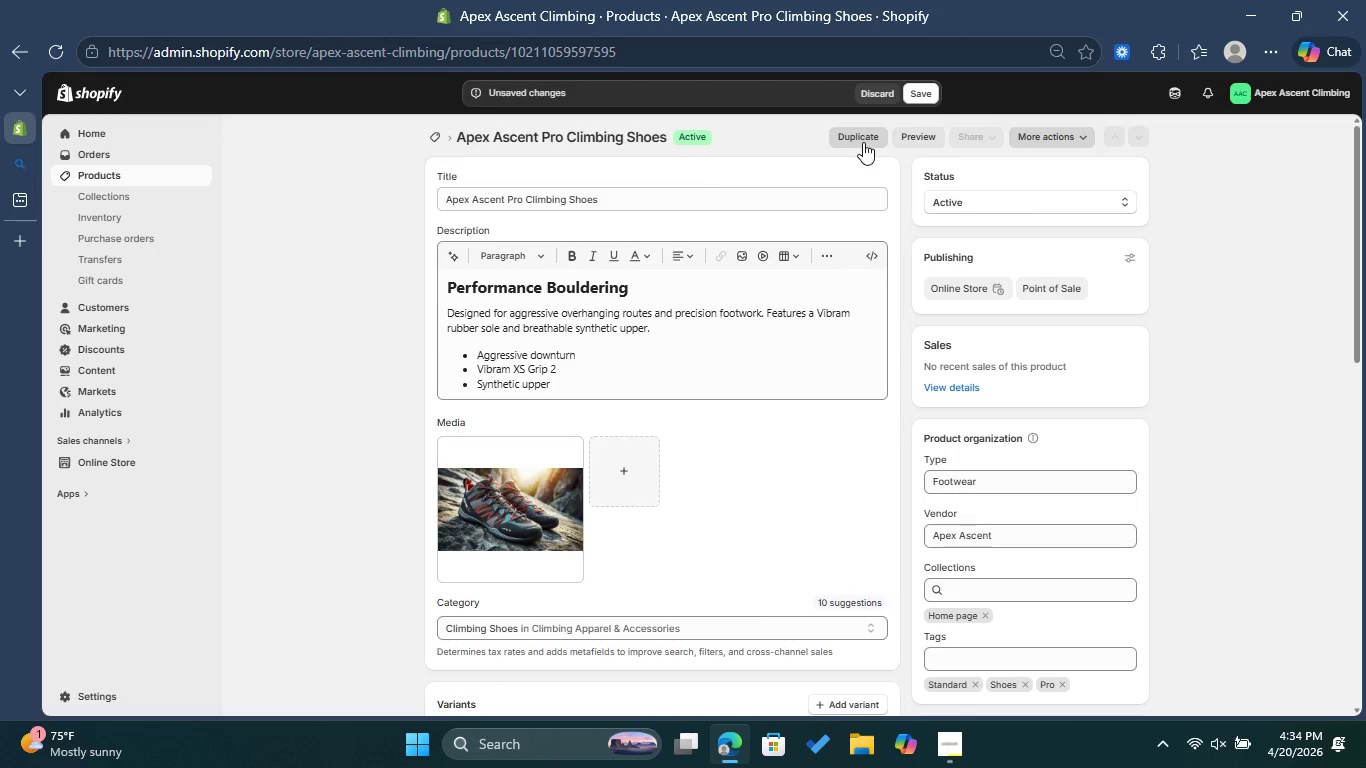 
wait(9.72)
 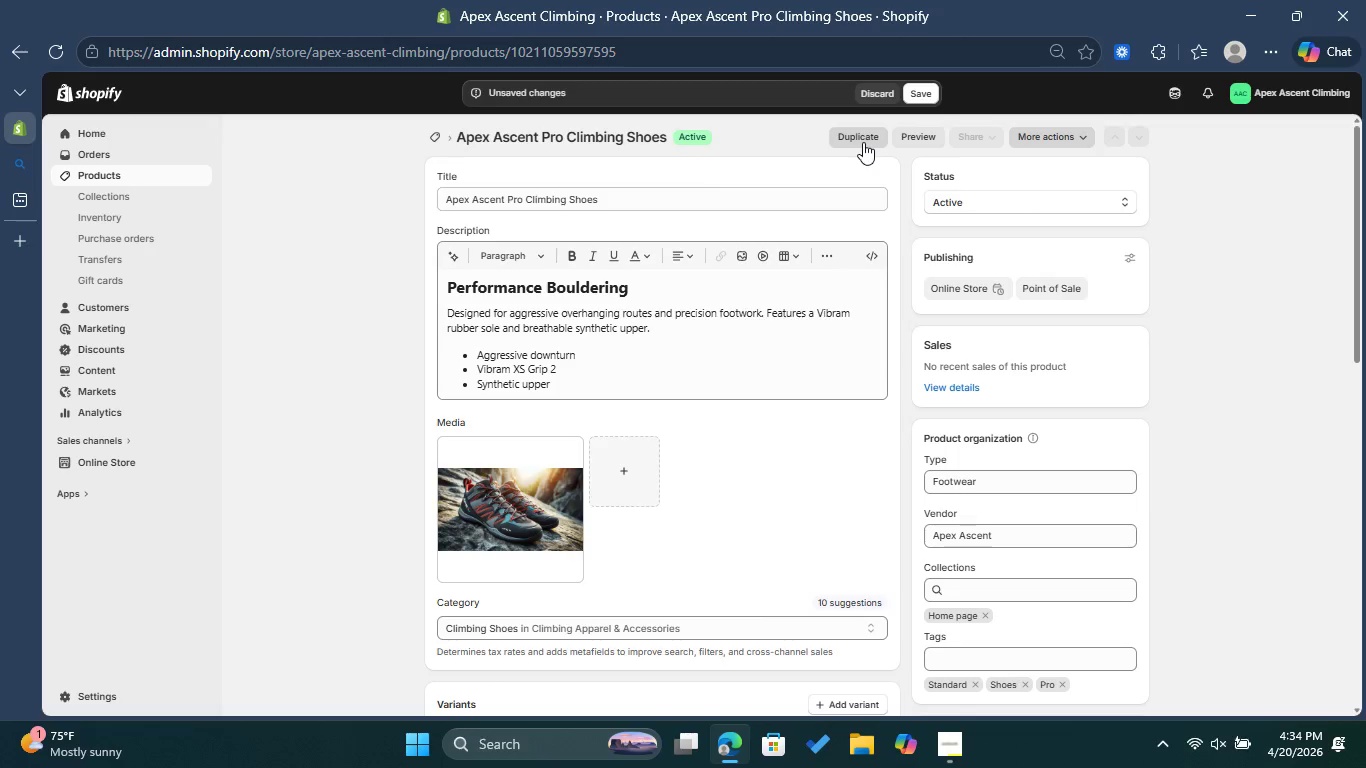 
scroll: coordinate [883, 367], scroll_direction: down, amount: 3.0
 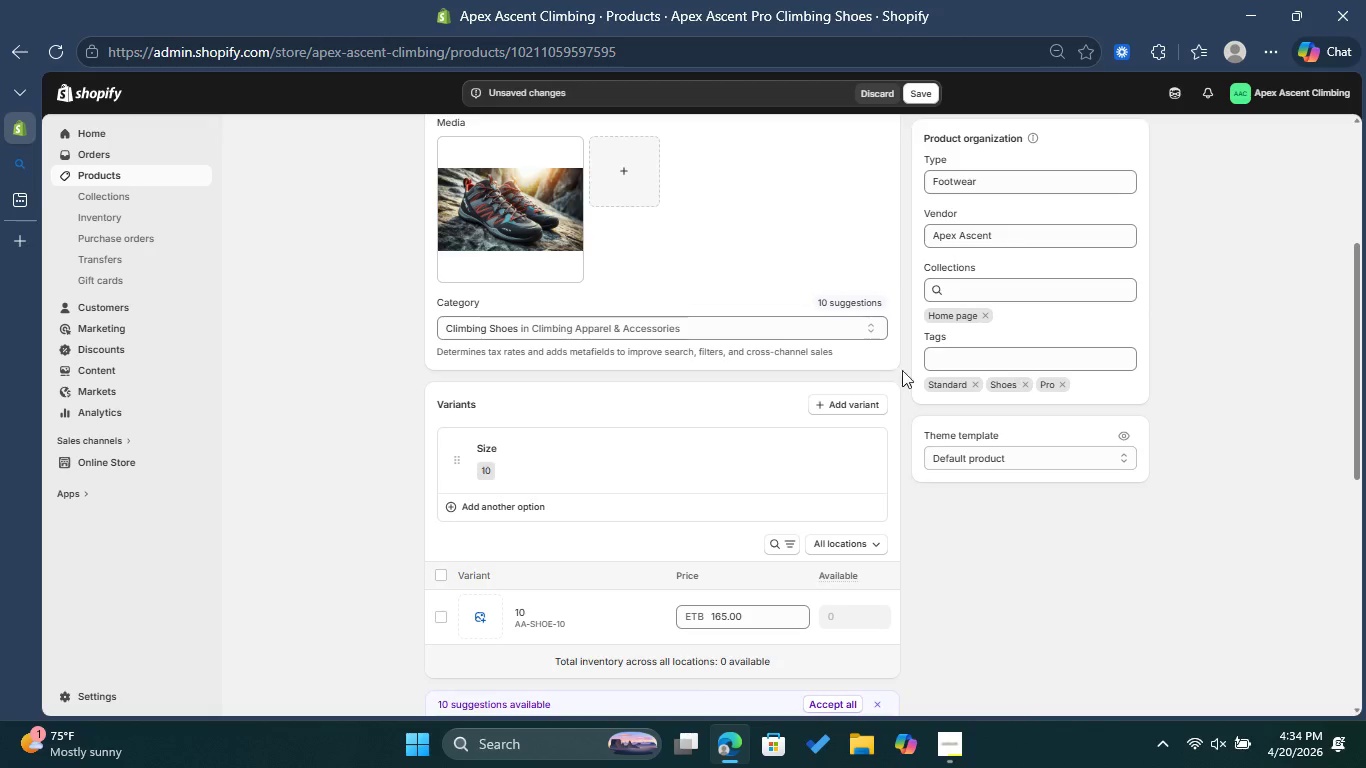 
left_click([996, 455])
 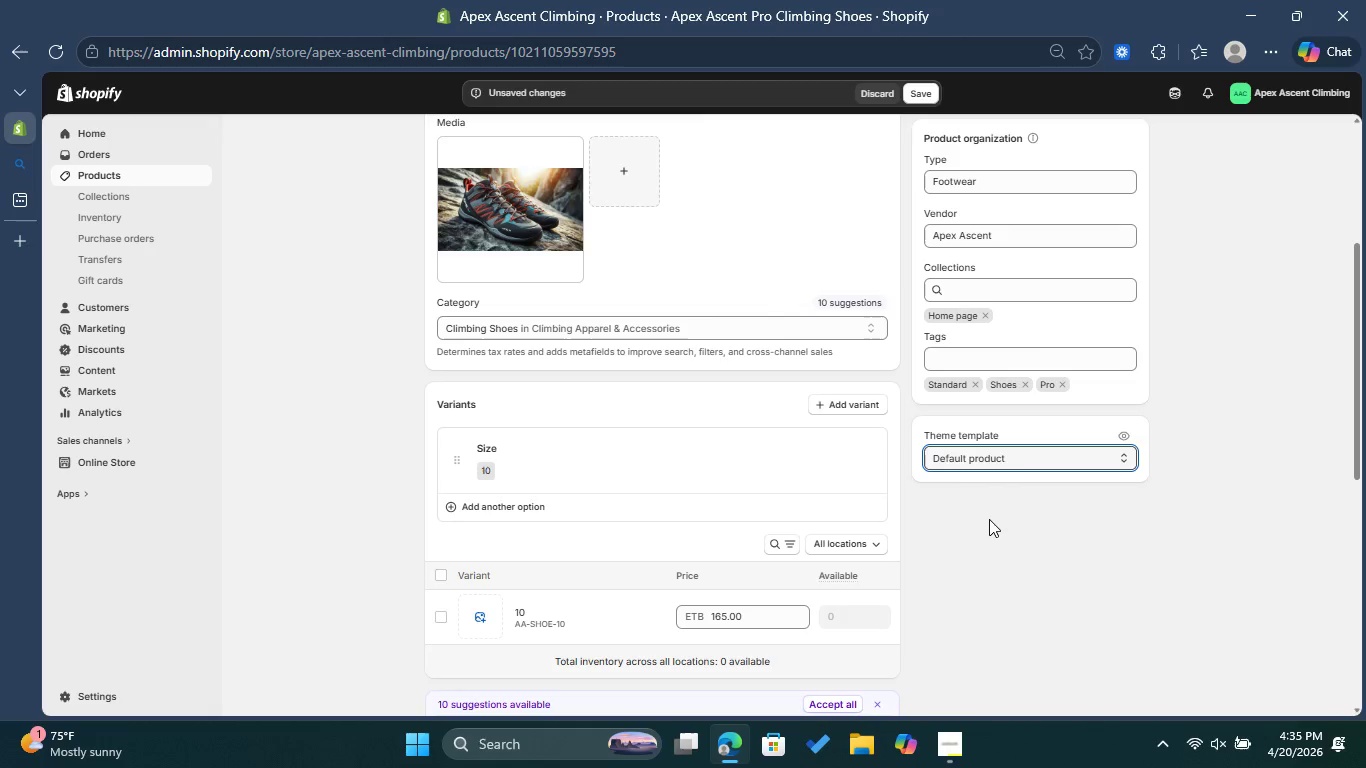 
wait(21.19)
 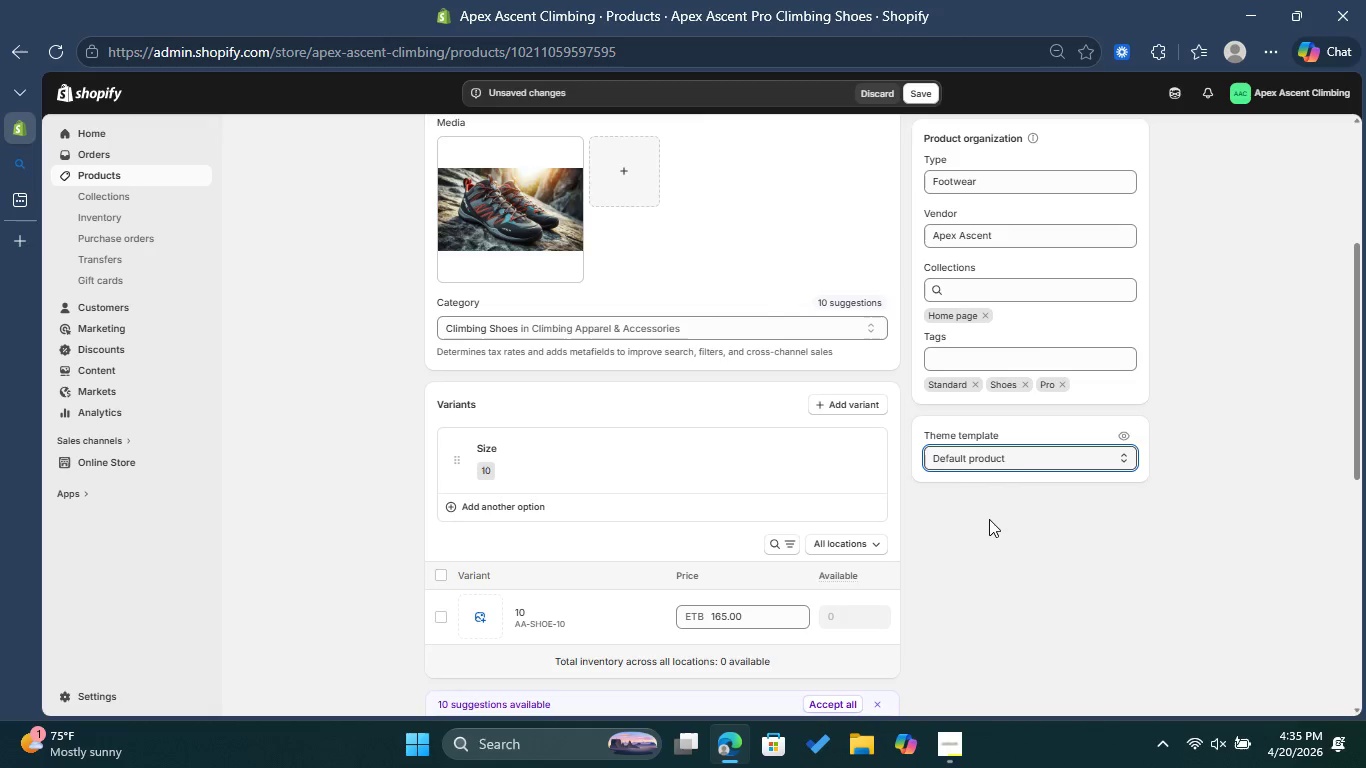 
left_click([915, 88])
 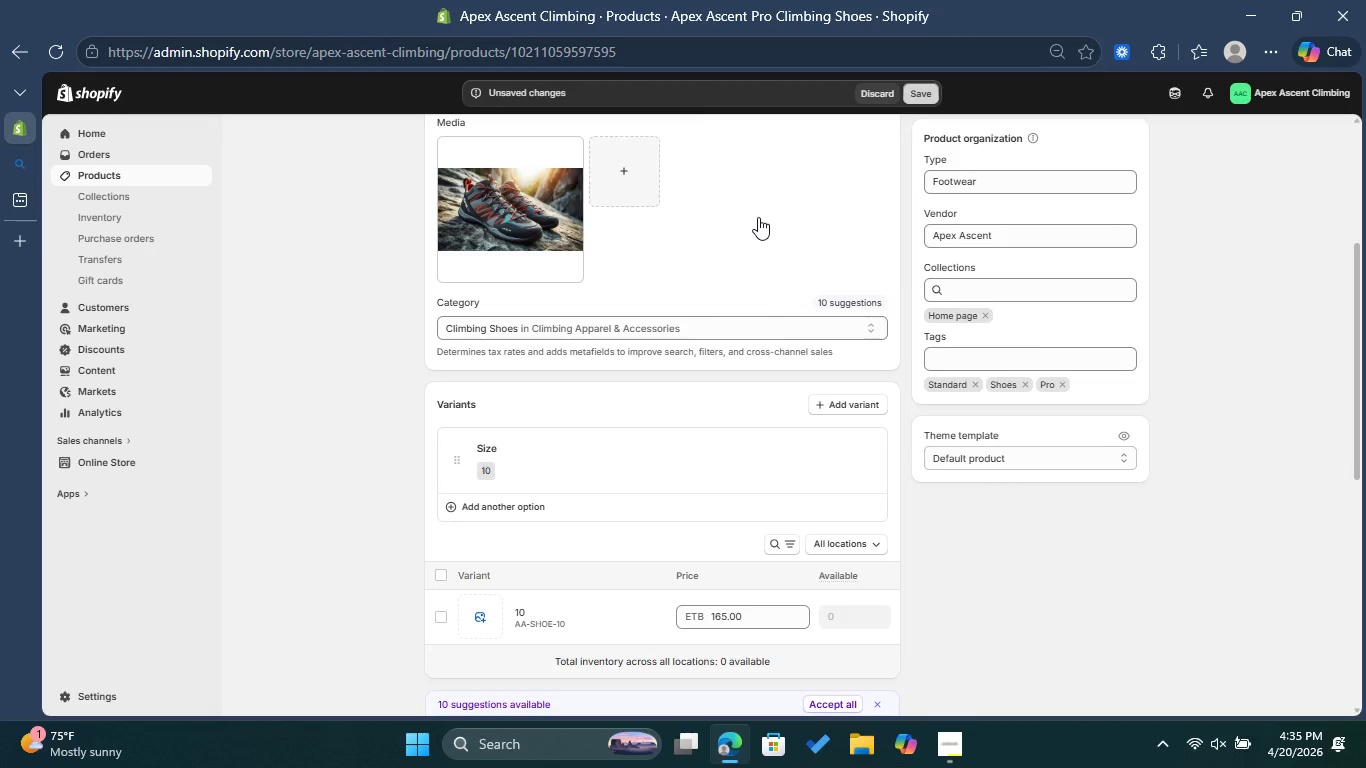 
scroll: coordinate [758, 217], scroll_direction: up, amount: 1.0
 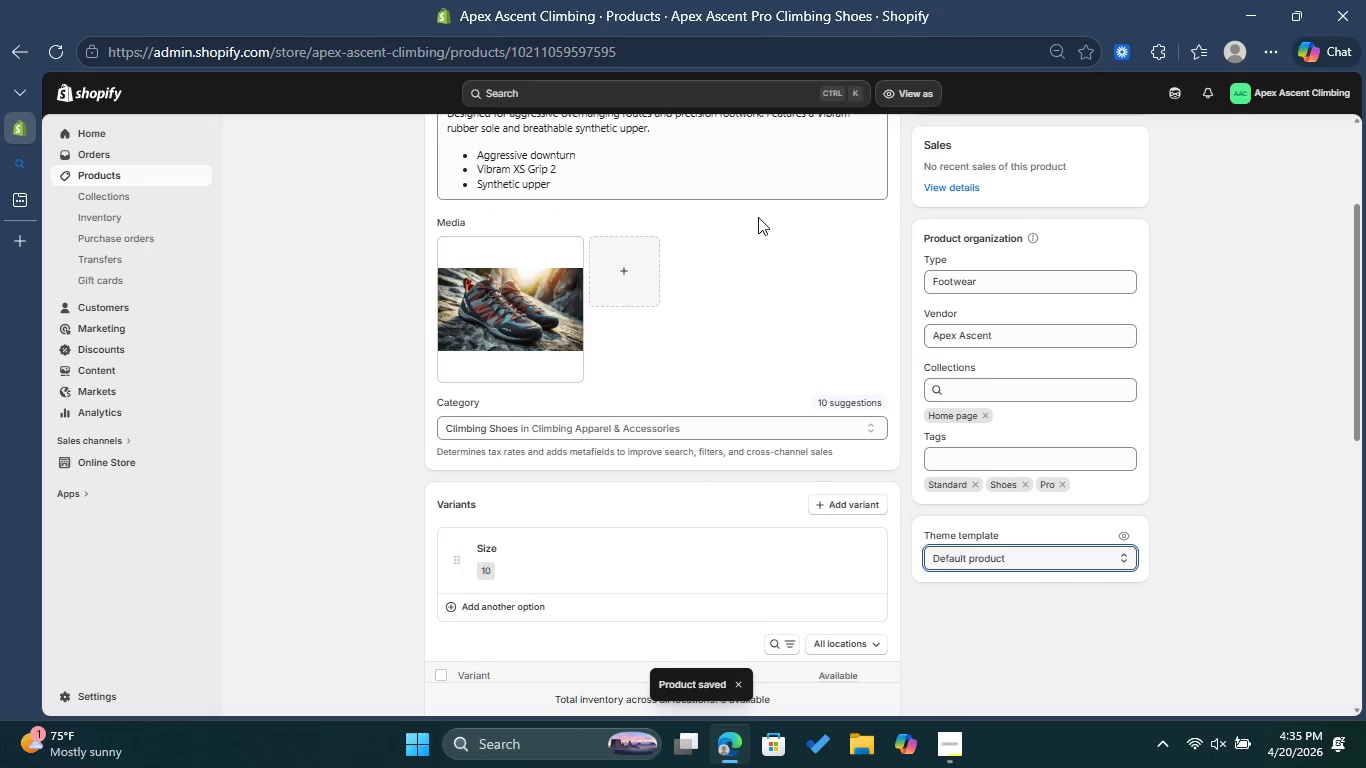 
wait(12.08)
 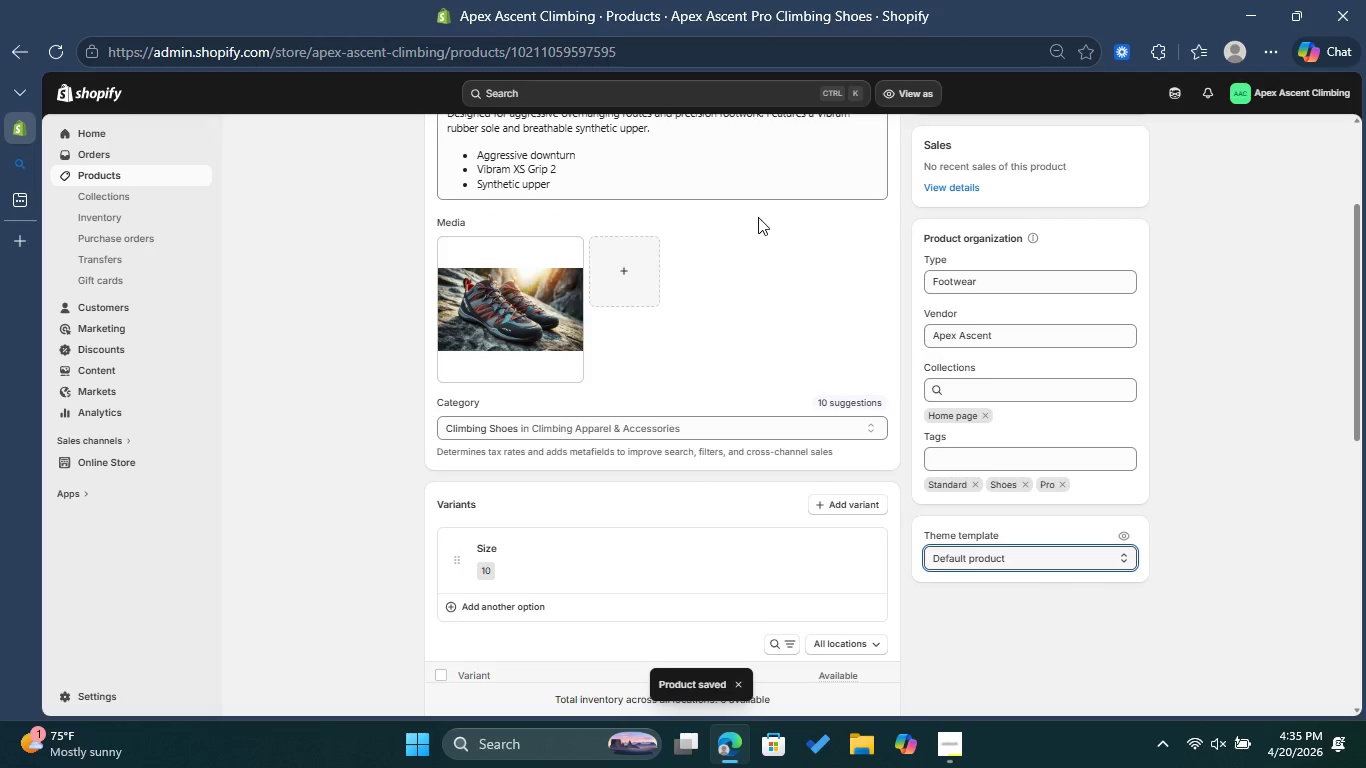 
scroll: coordinate [835, 367], scroll_direction: down, amount: 5.0
 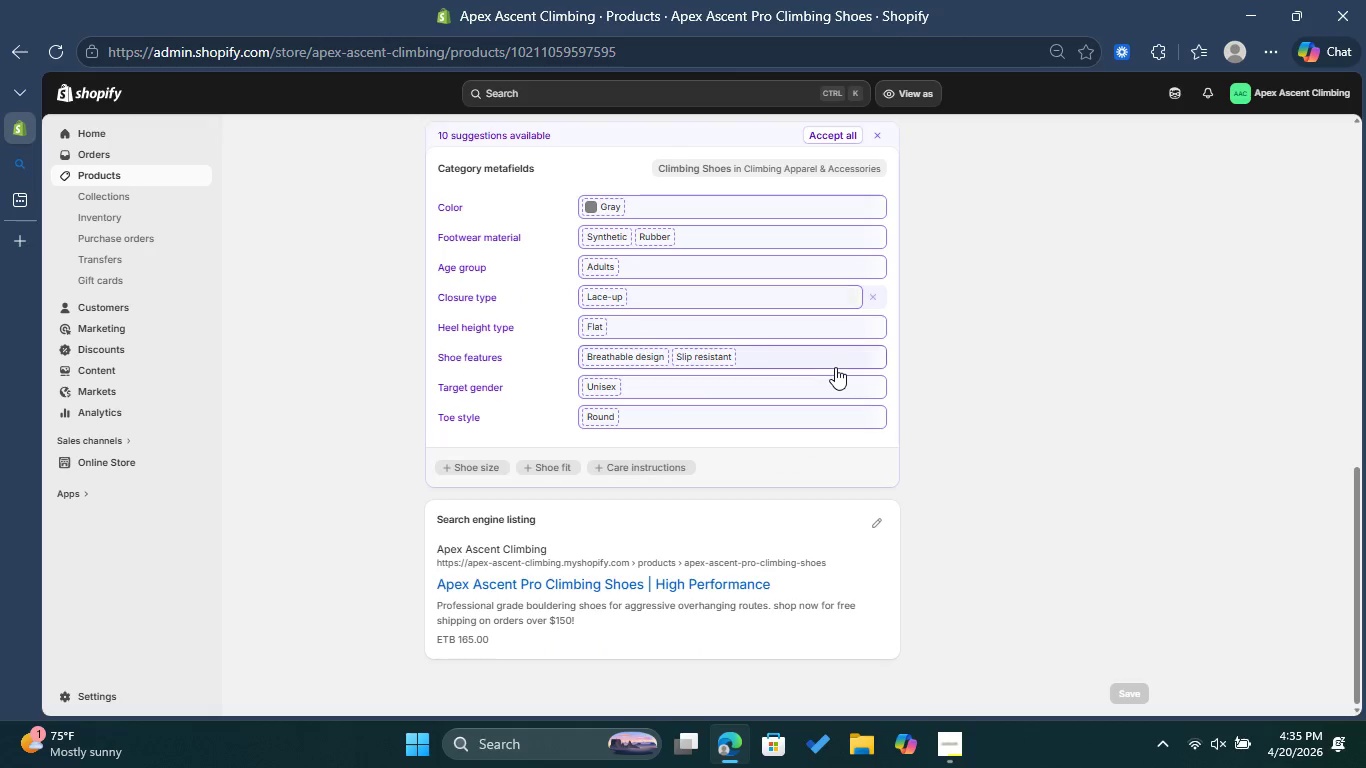 
scroll: coordinate [835, 367], scroll_direction: up, amount: 15.0
 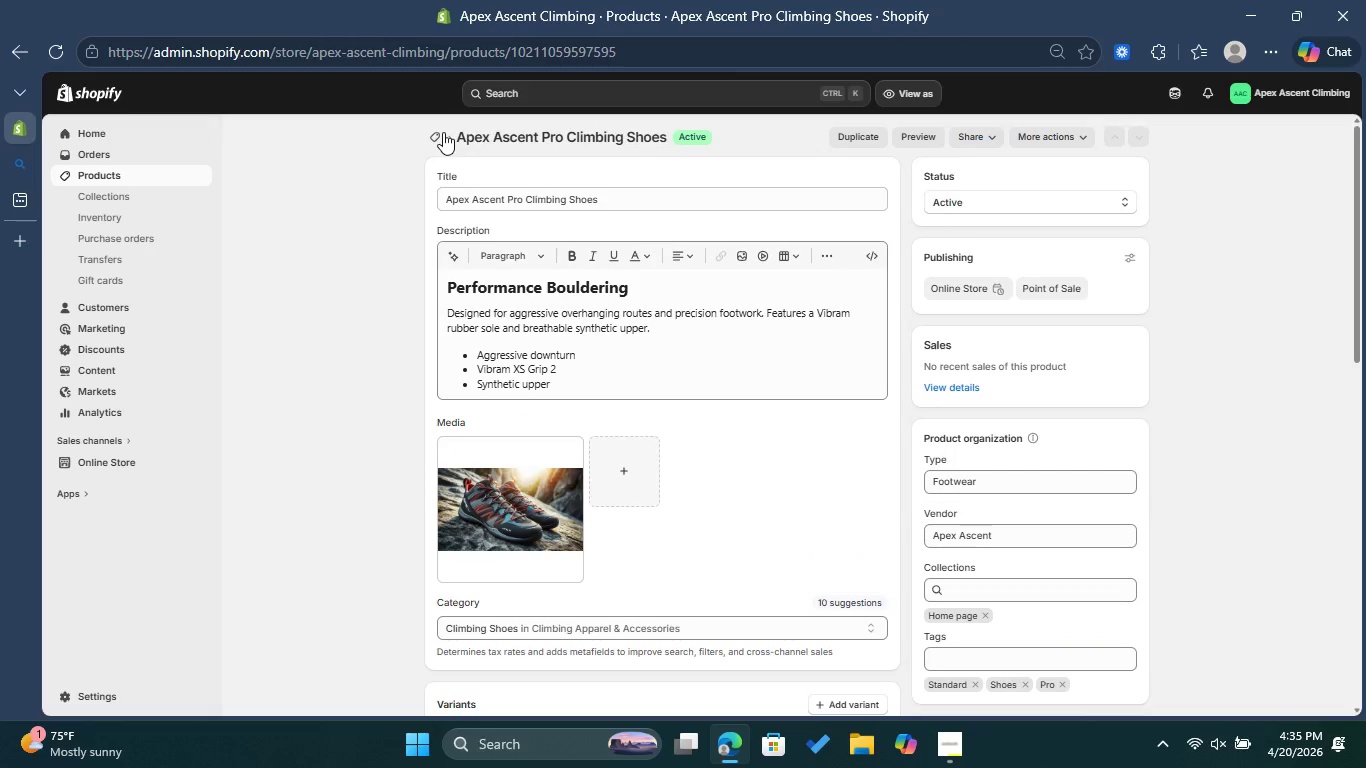 
left_click([442, 132])
 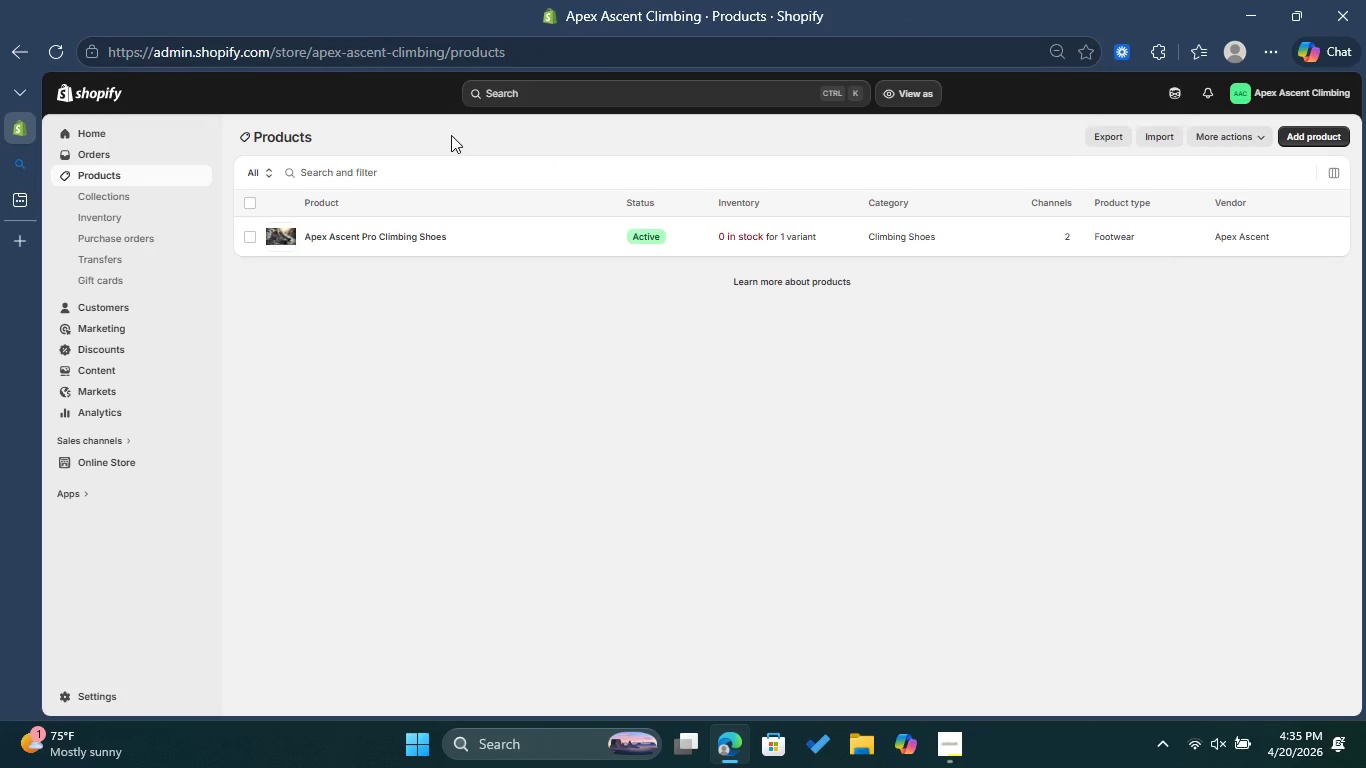 
left_click([1323, 136])
 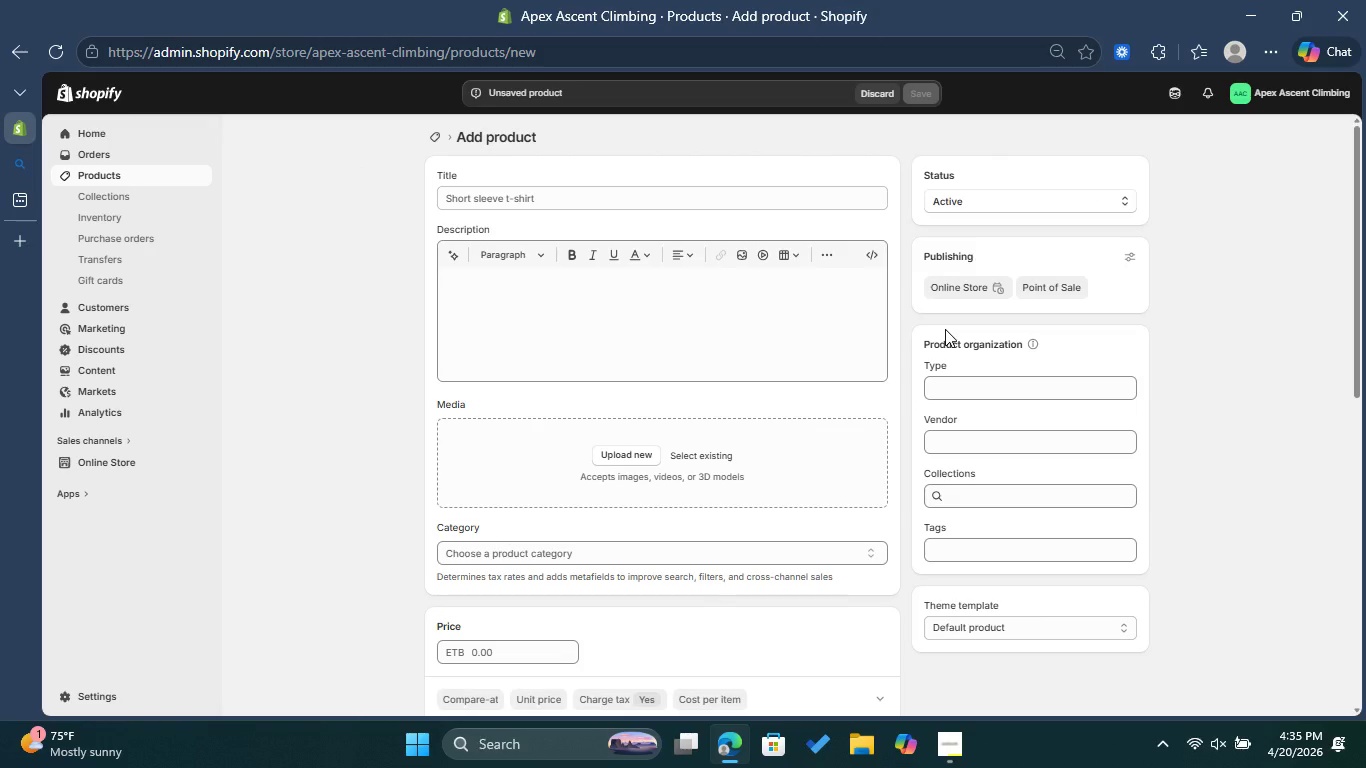 
wait(11.36)
 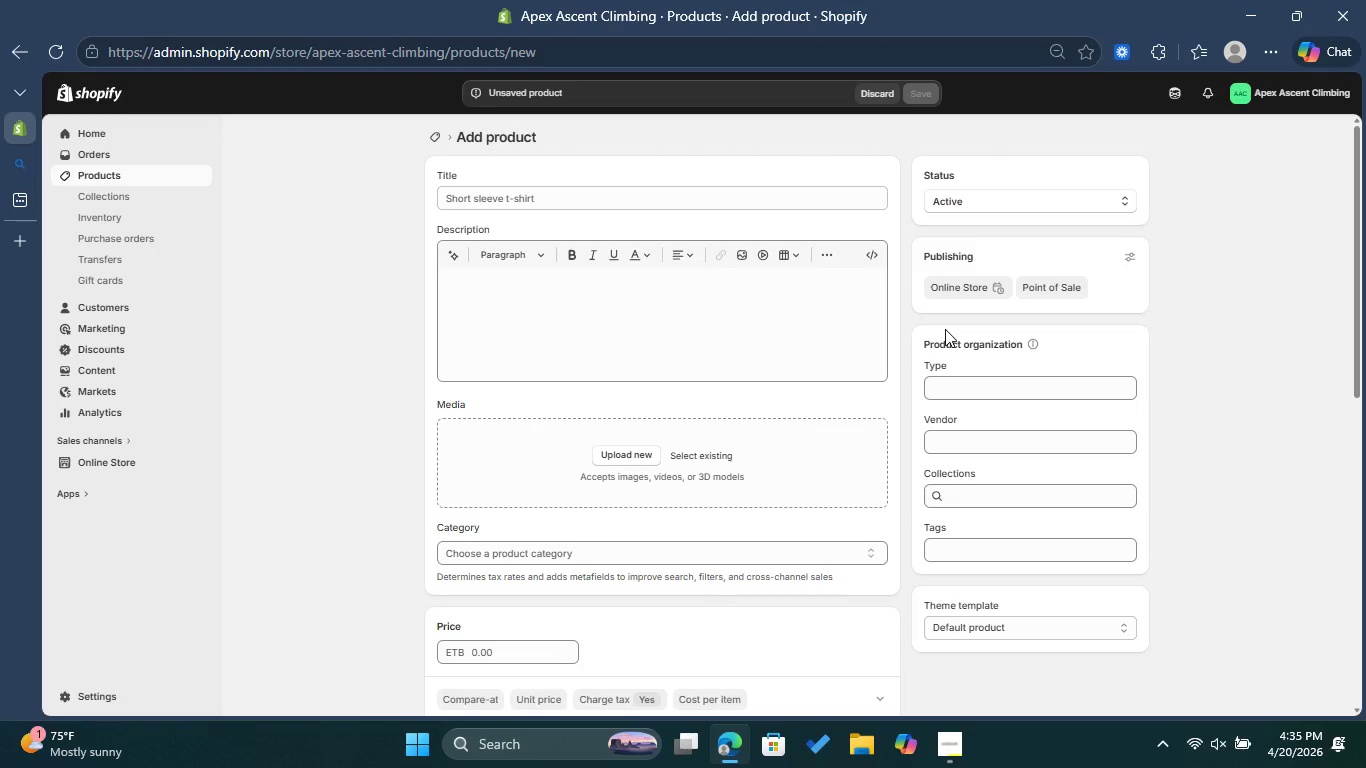 
left_click([489, 197])
 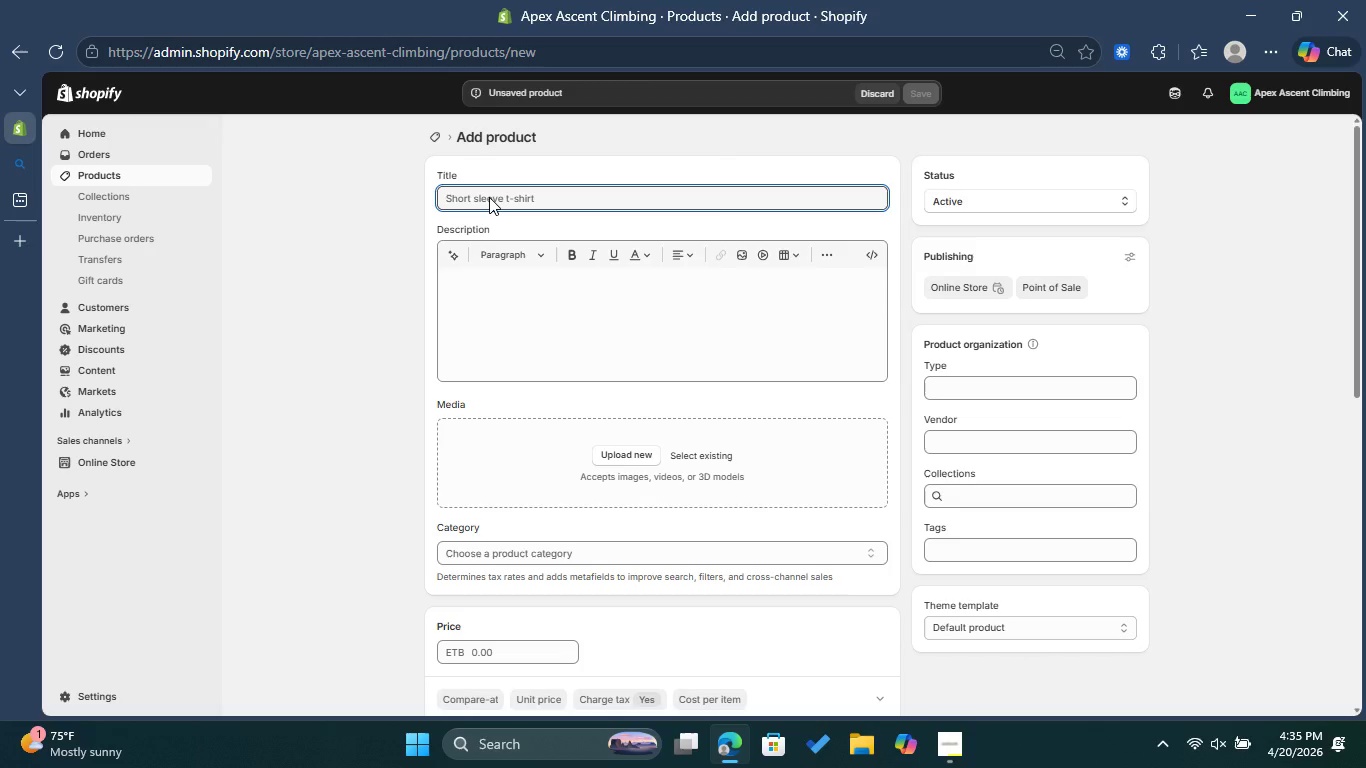 
type(Liquid Grip Alcohol Cha;)
key(Backspace)
type(lk )
 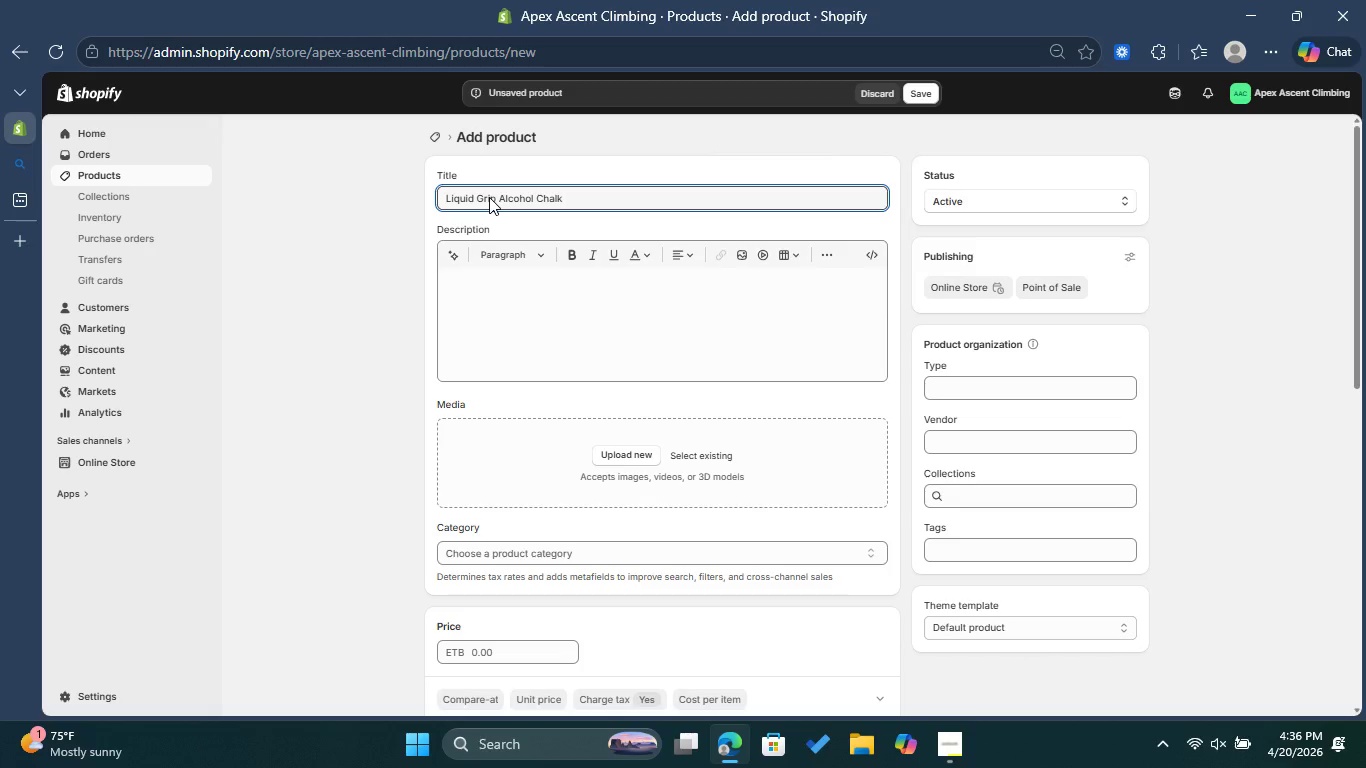 
type(()8oz))
 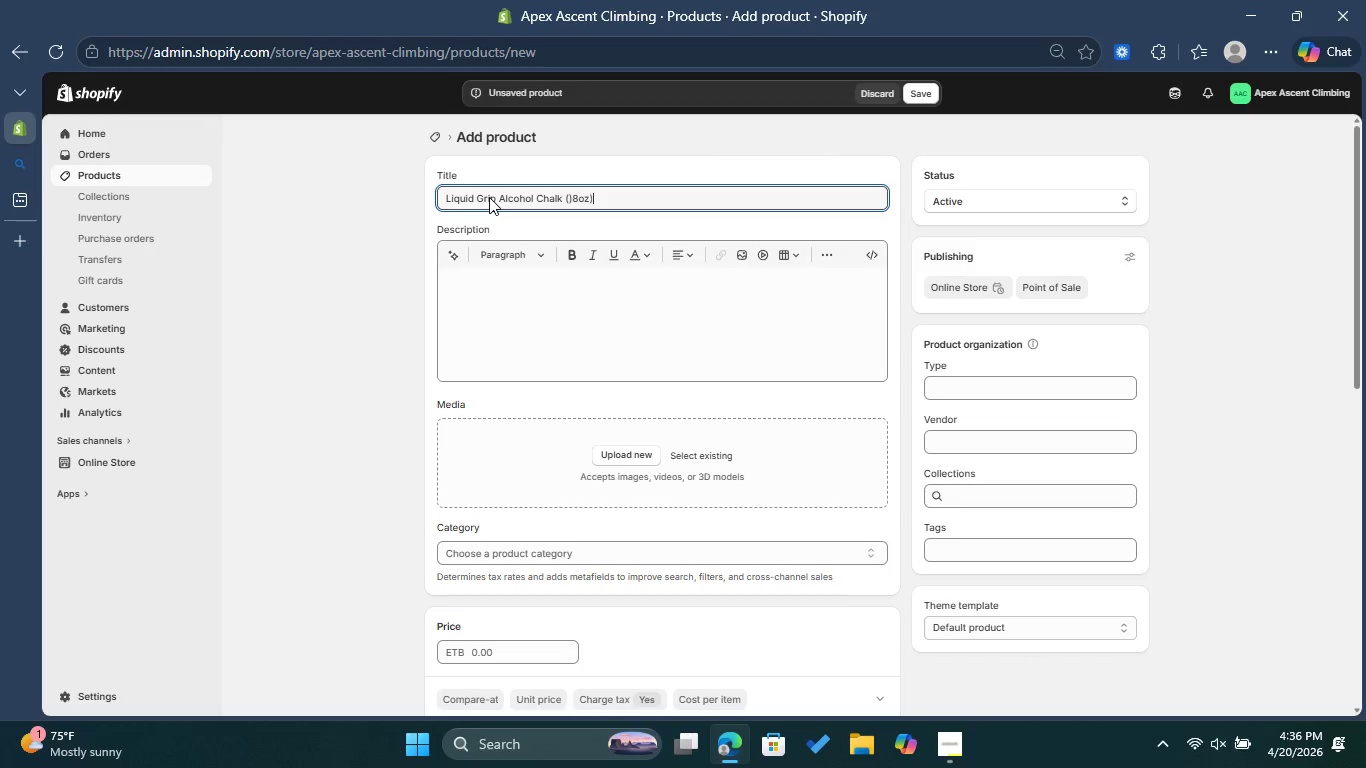 
left_click([567, 205])
 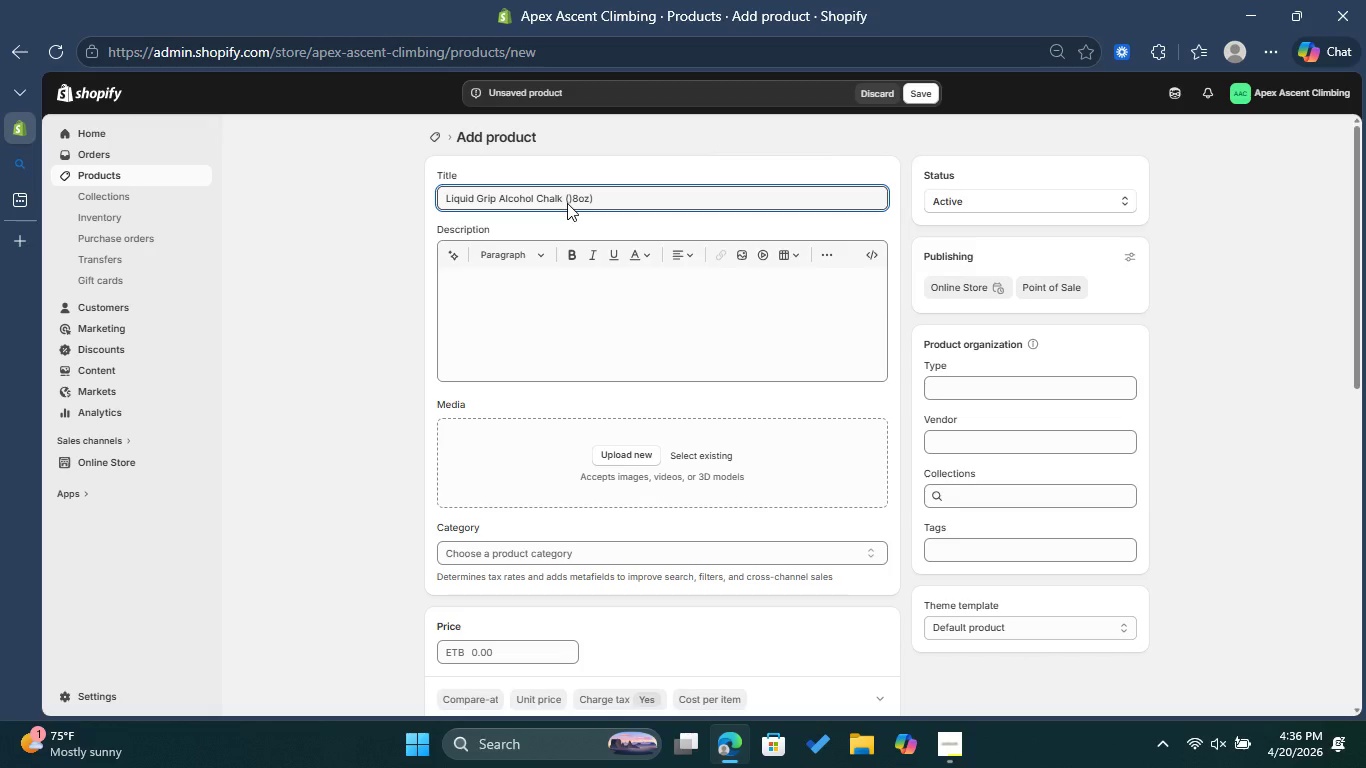 
key(ArrowRight)
 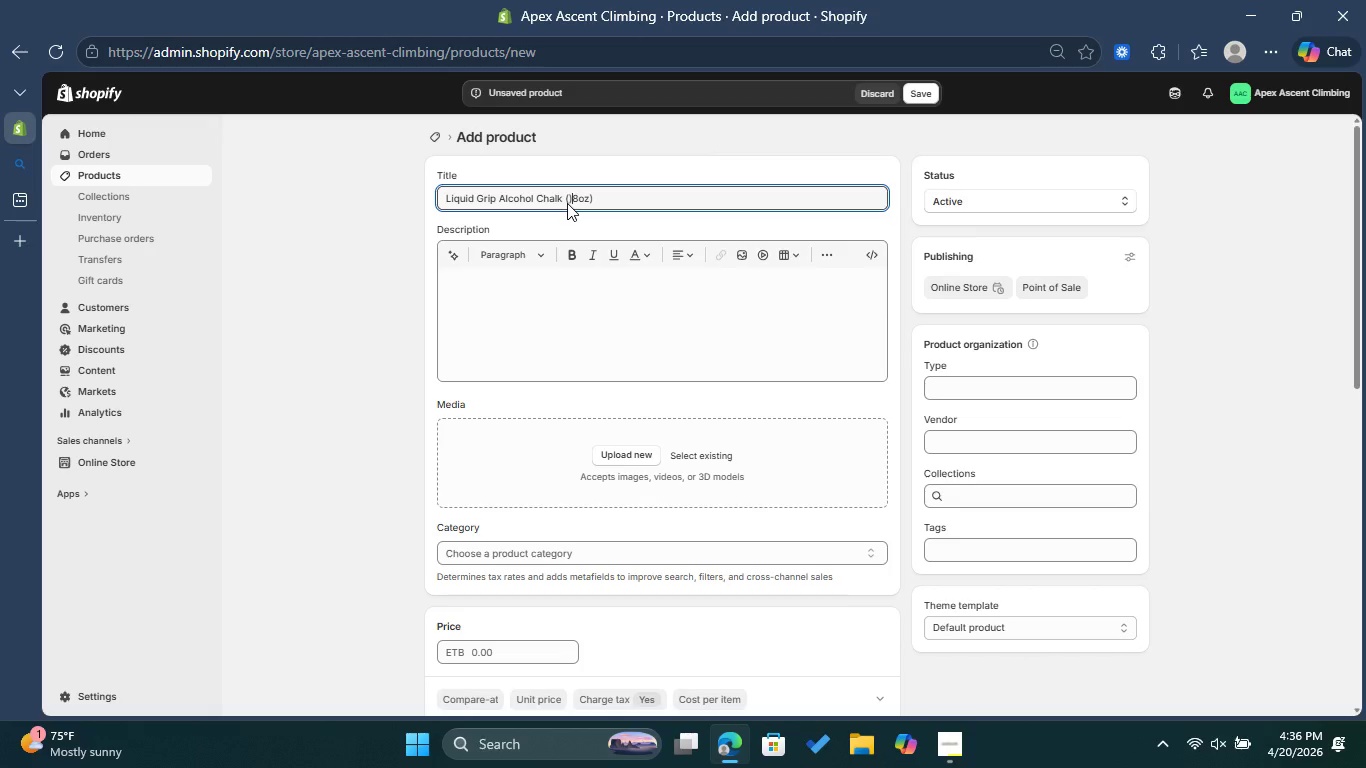 
key(Backspace)
 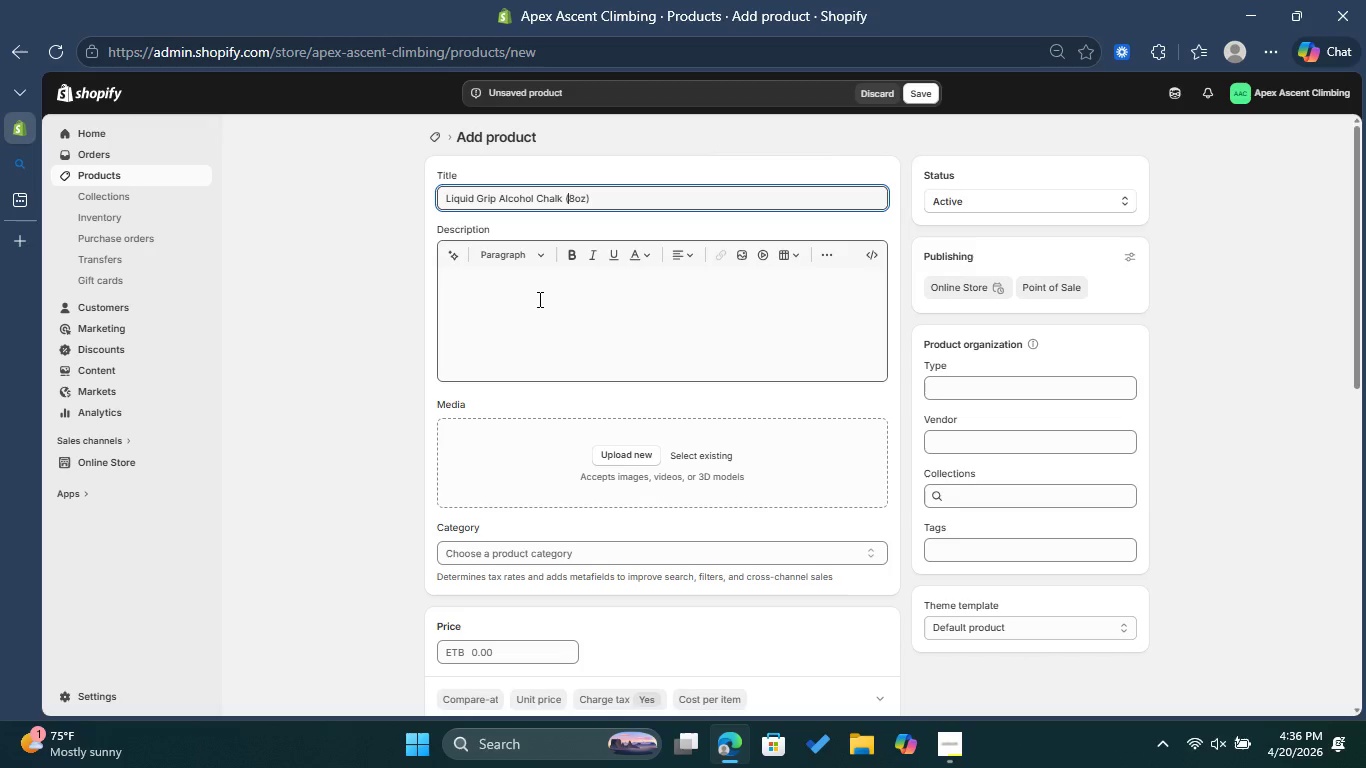 
left_click([538, 300])
 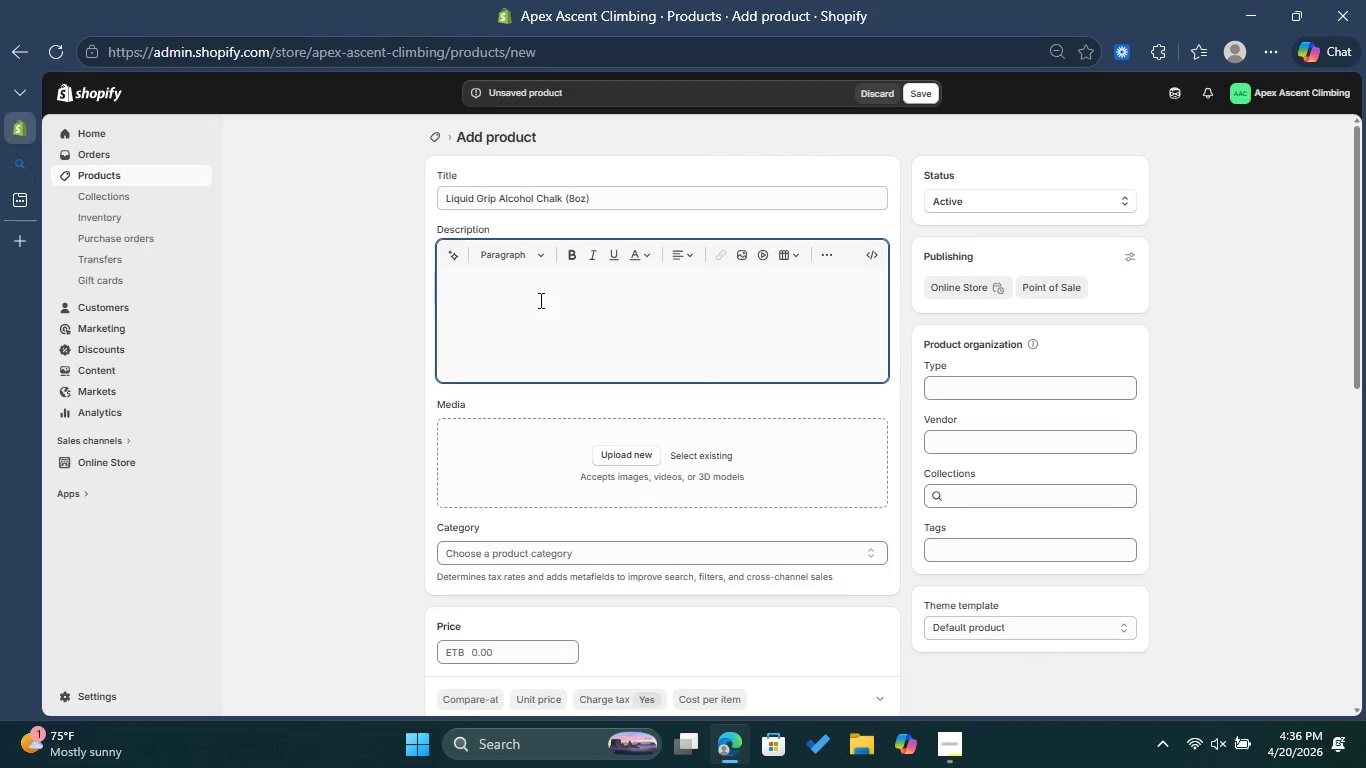 
left_click([544, 257])
 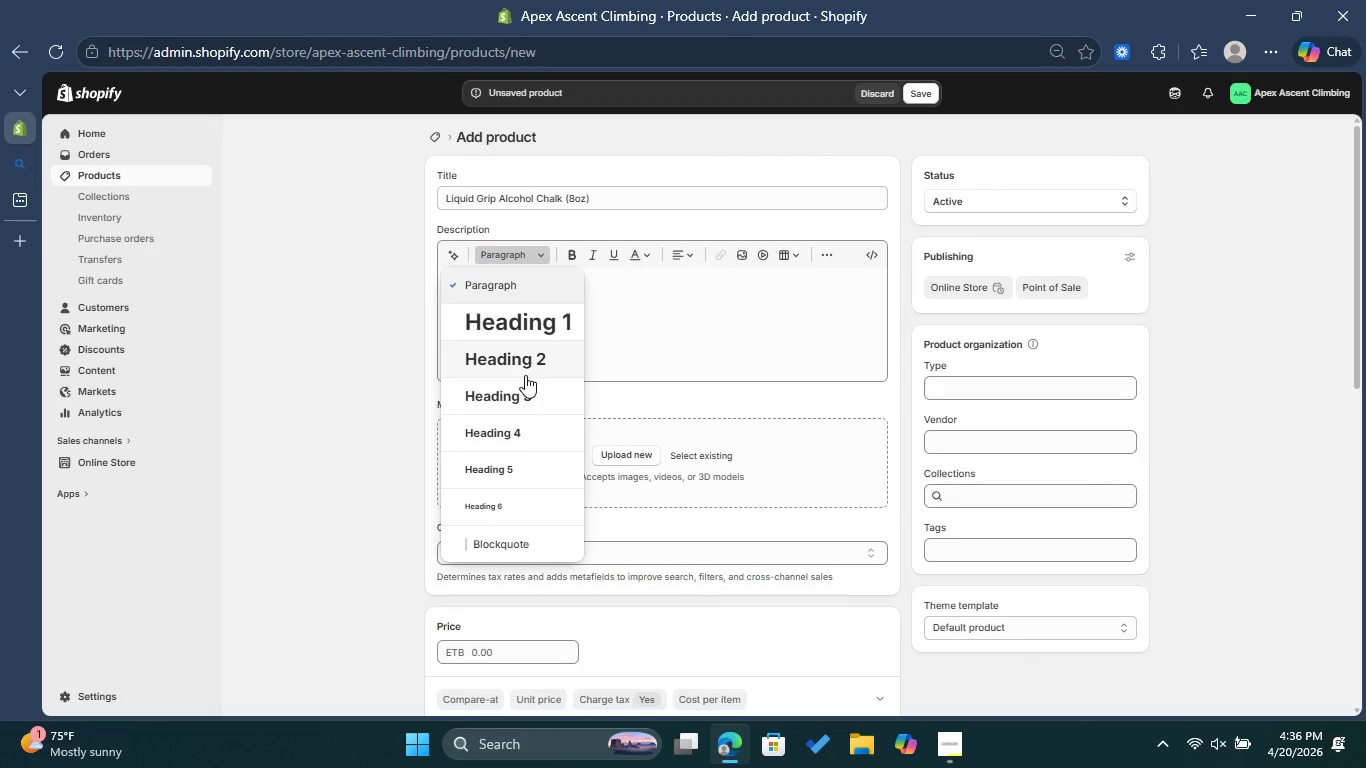 
left_click([527, 360])
 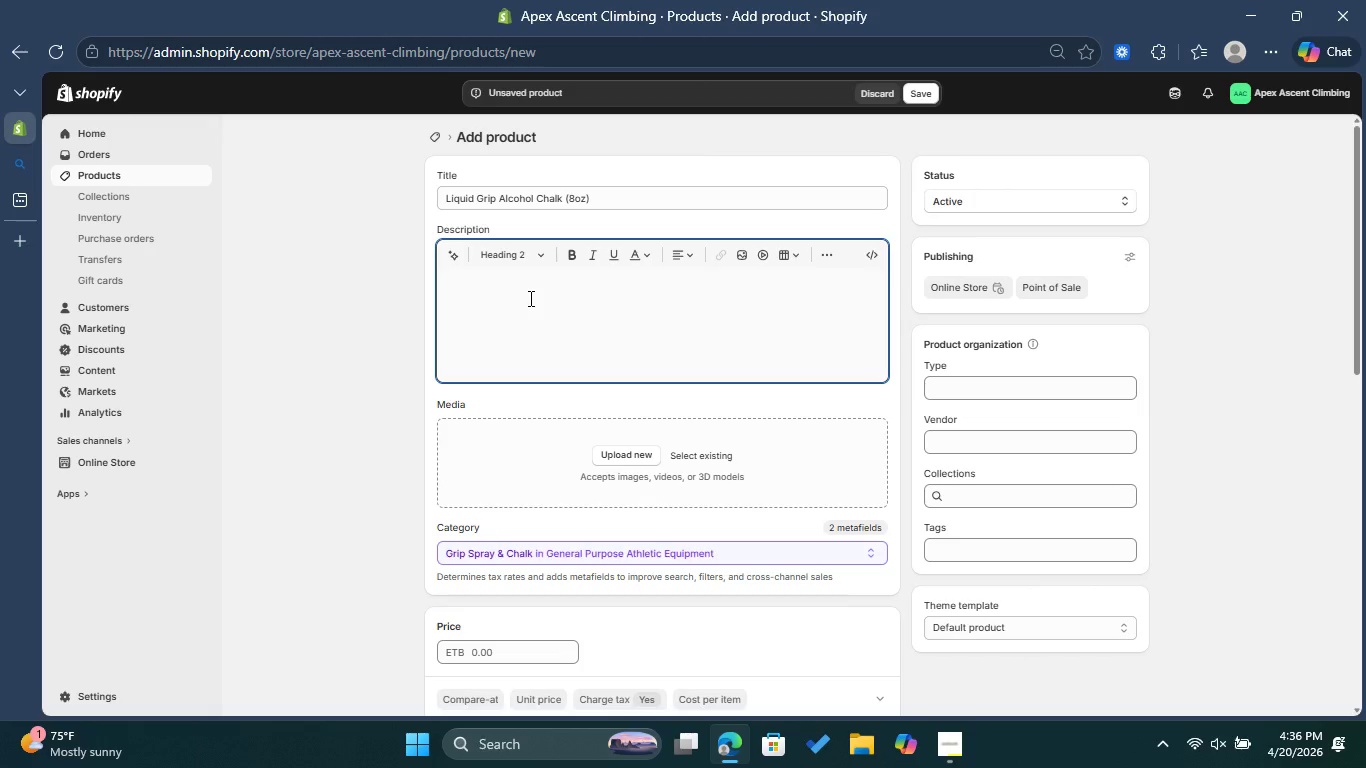 
wait(5.94)
 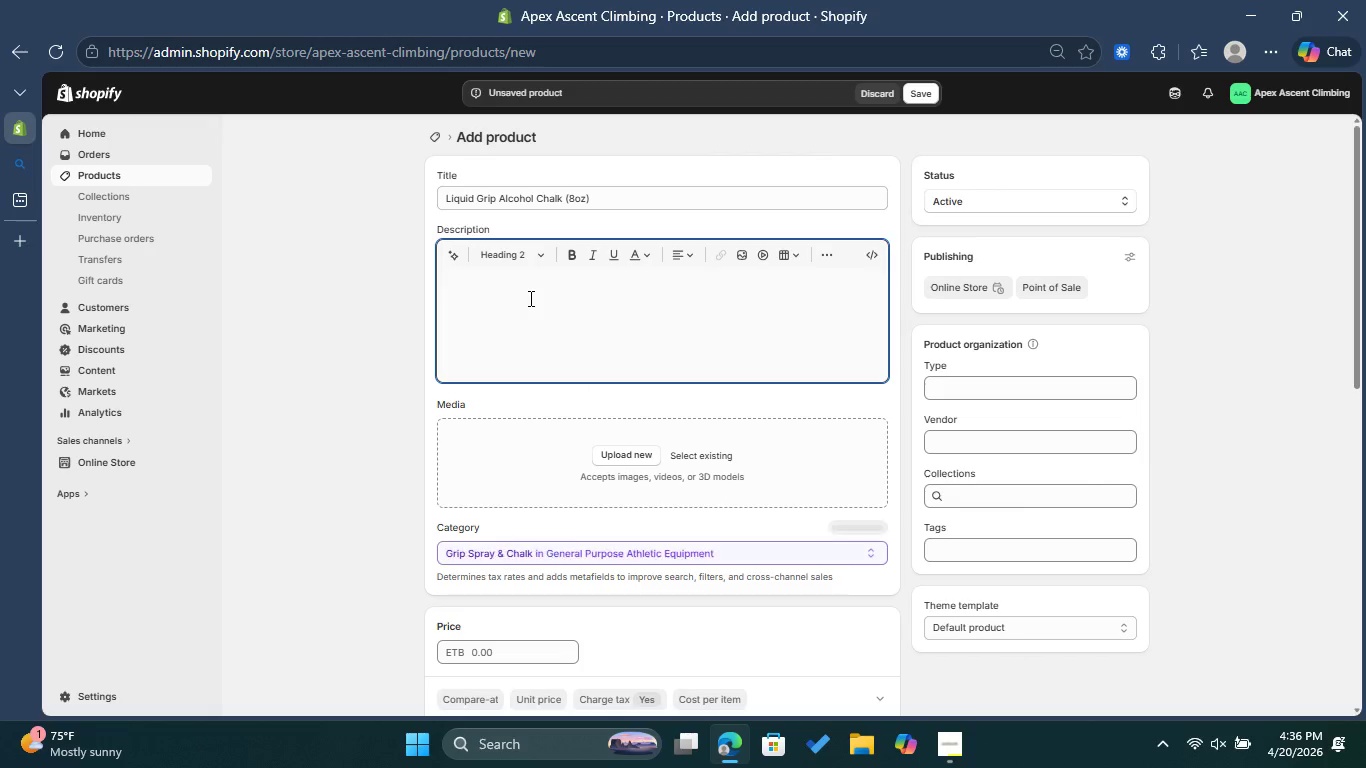 
type(Instant Grip )
key(Backspace)
type(, No Dust)
 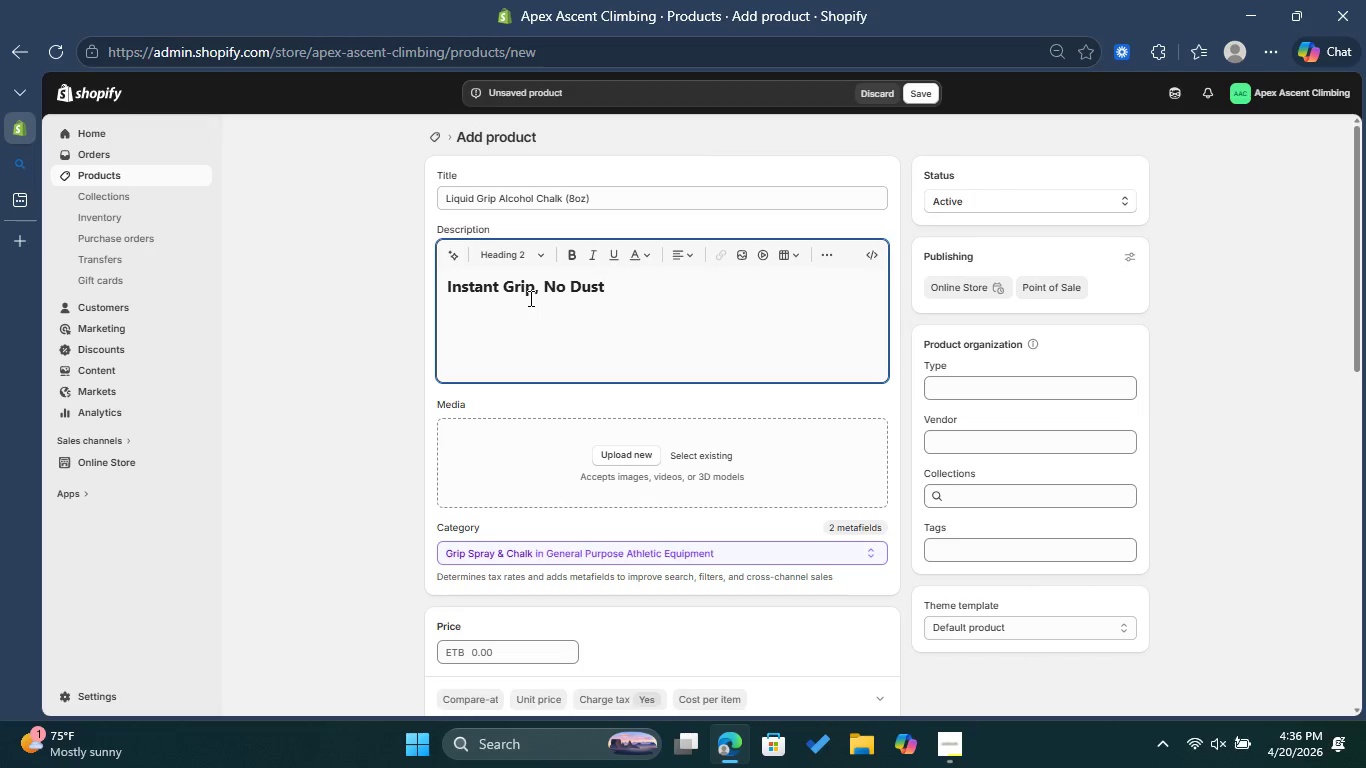 
key(Enter)
 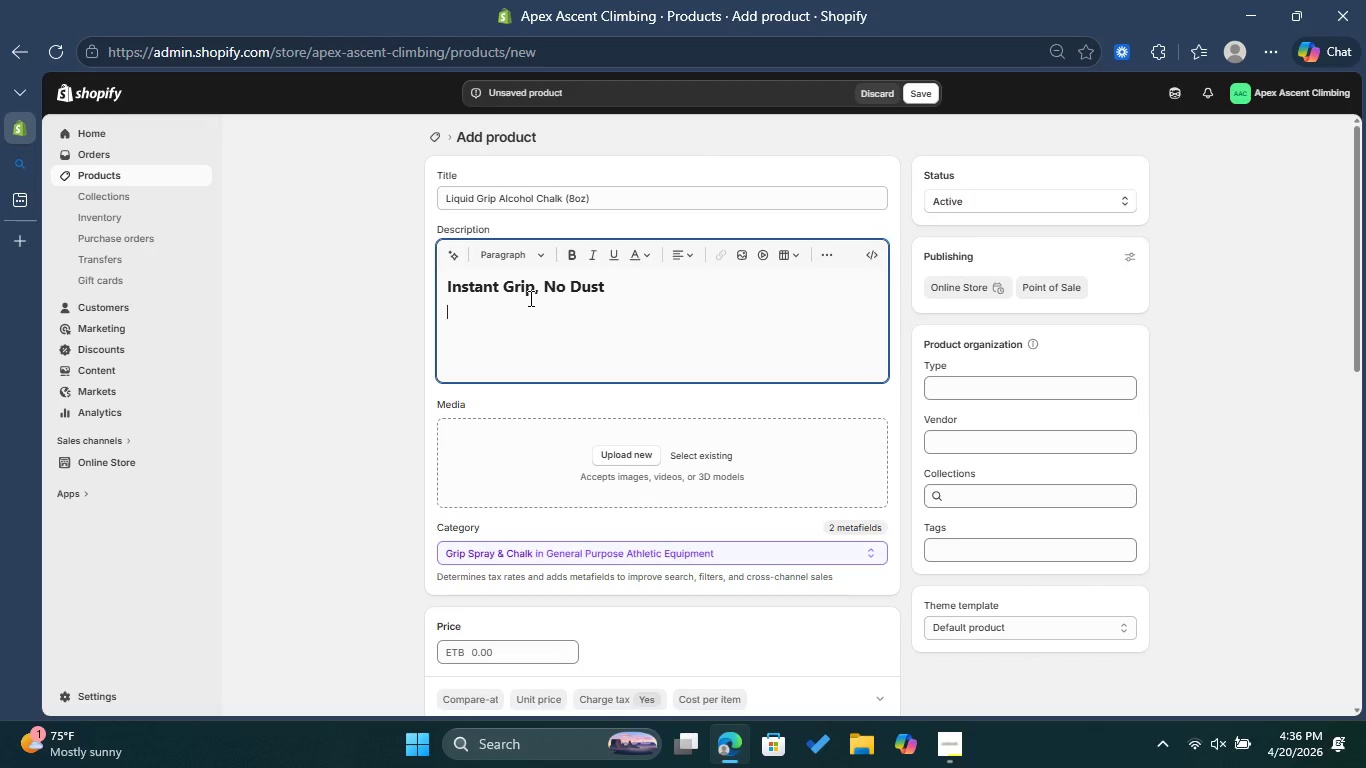 
type(Our alchol  based liqued )
 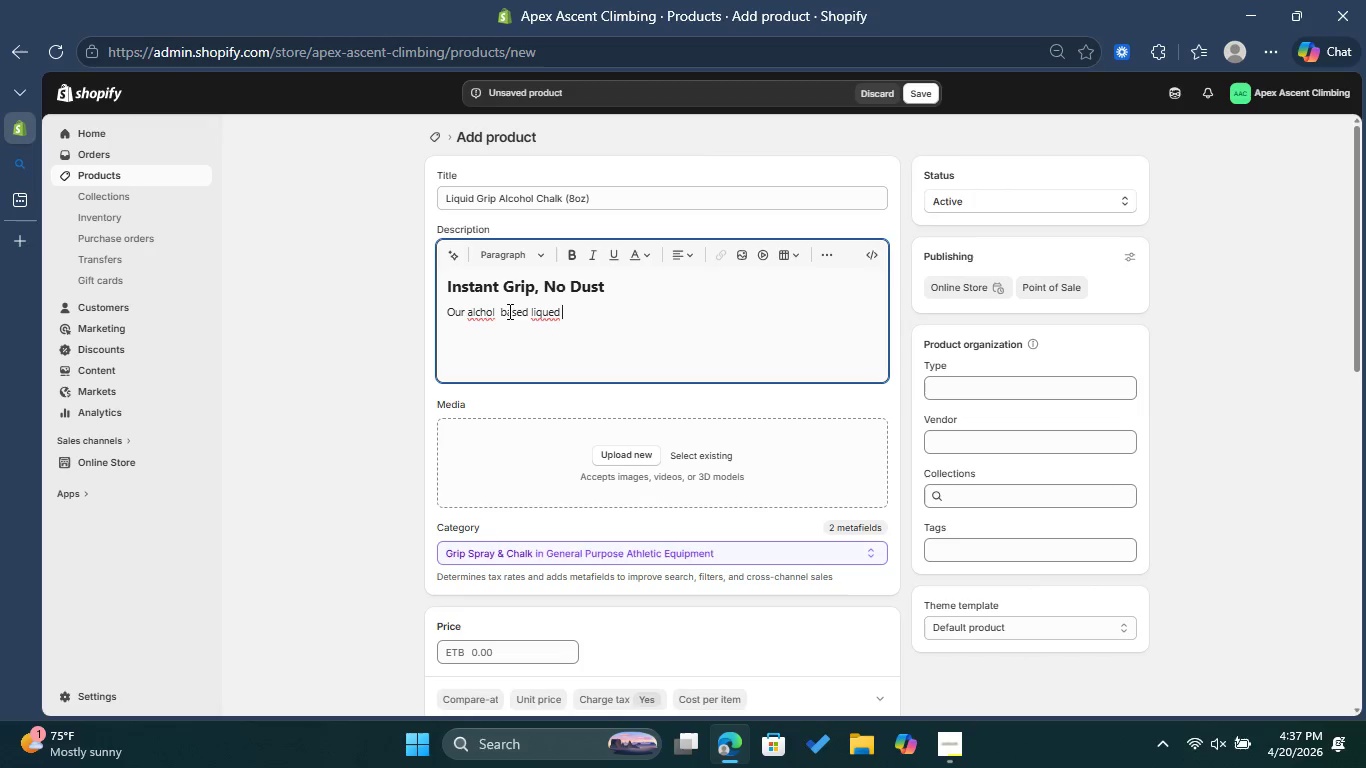 
left_click([491, 312])
 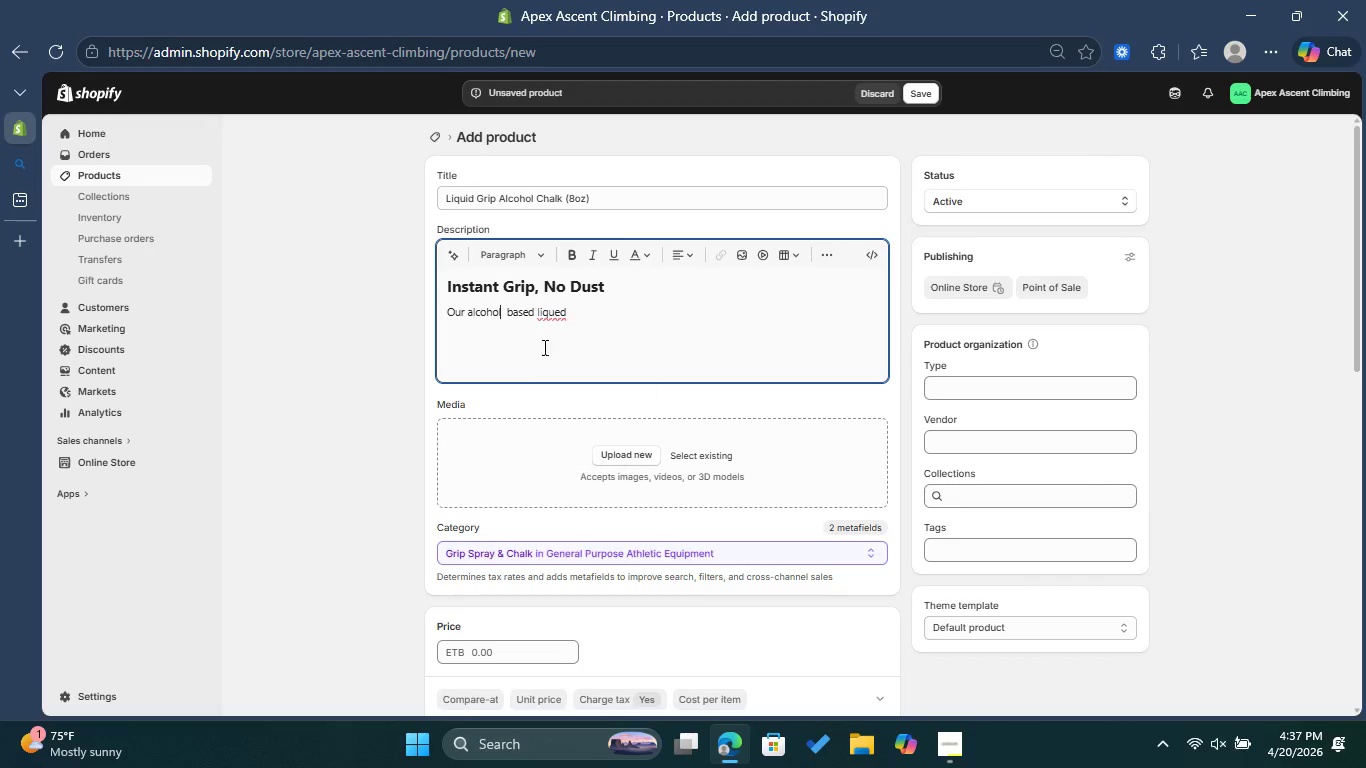 
left_click([555, 314])
 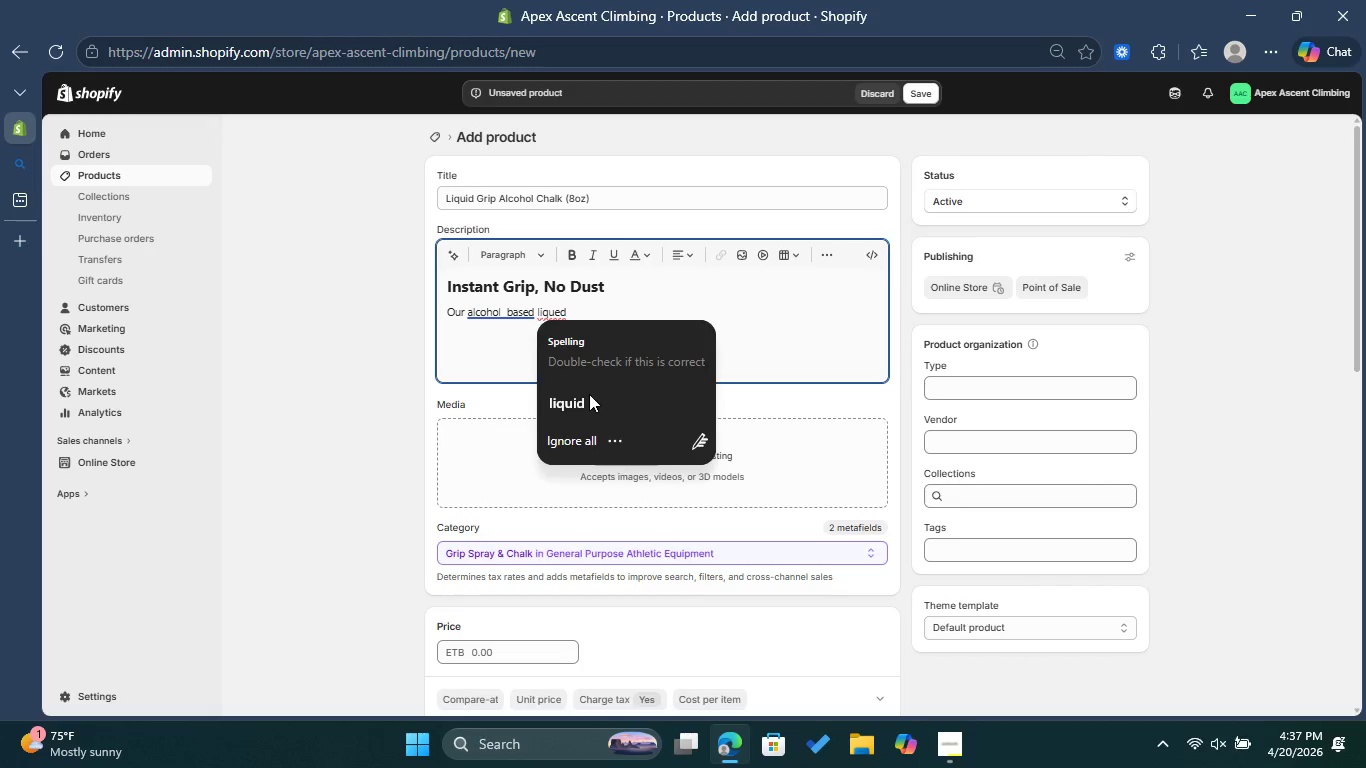 
left_click([589, 399])
 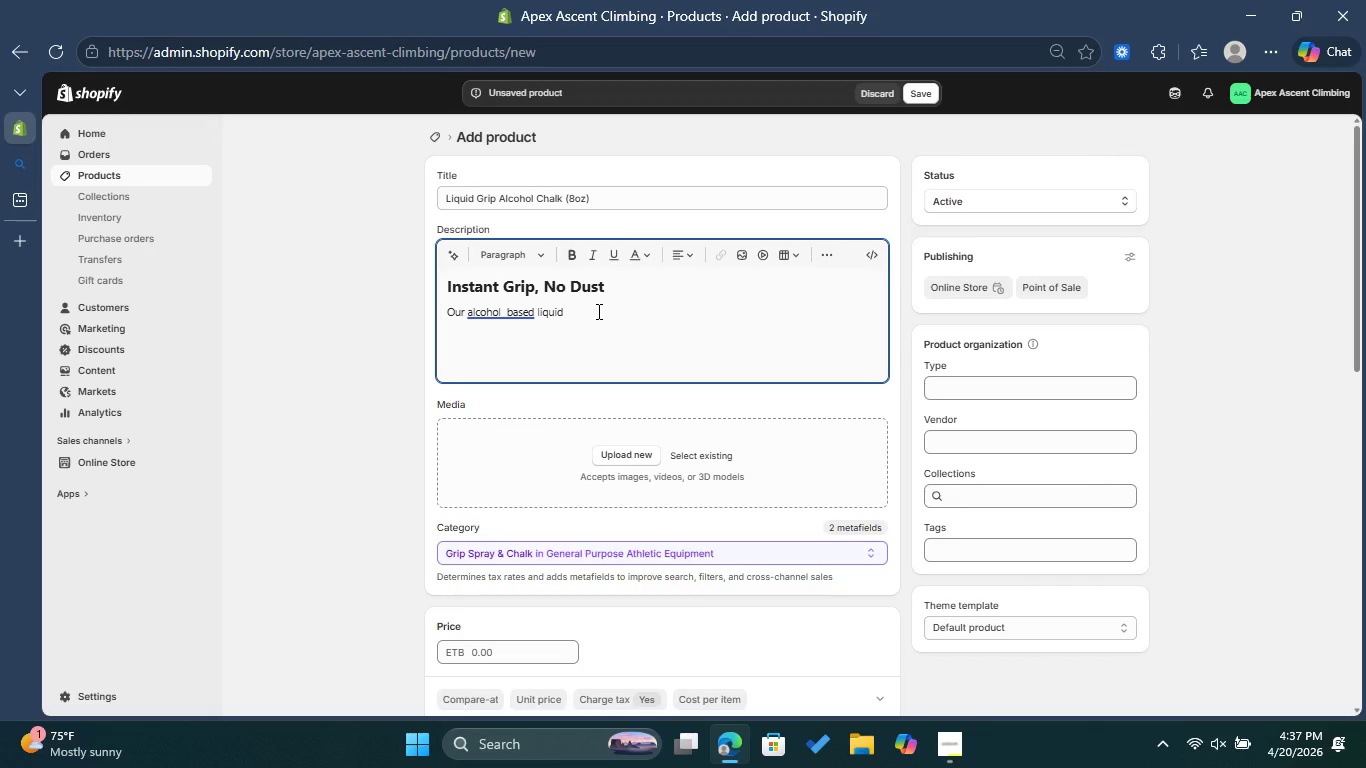 
key(Space)
 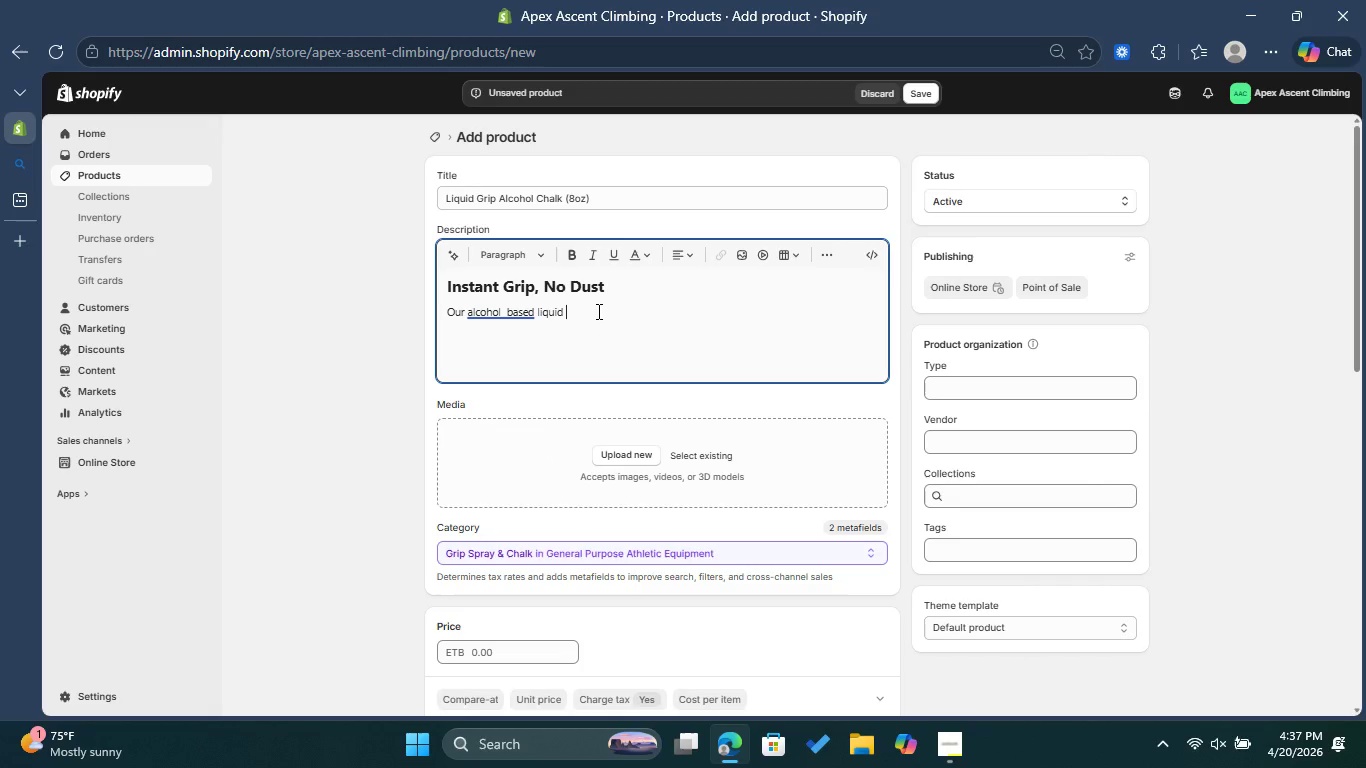 
type(chalk provides a clean , long lasthing base layer )
 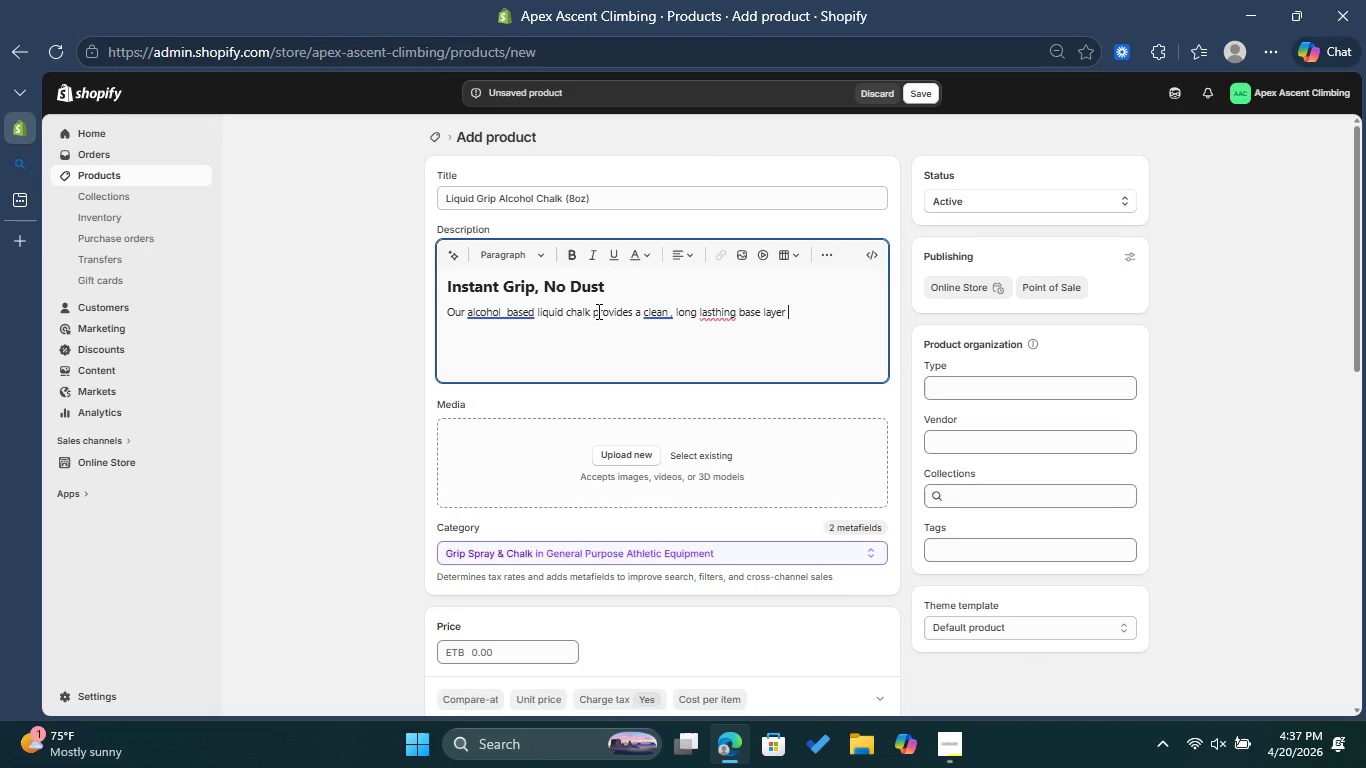 
wait(7.42)
 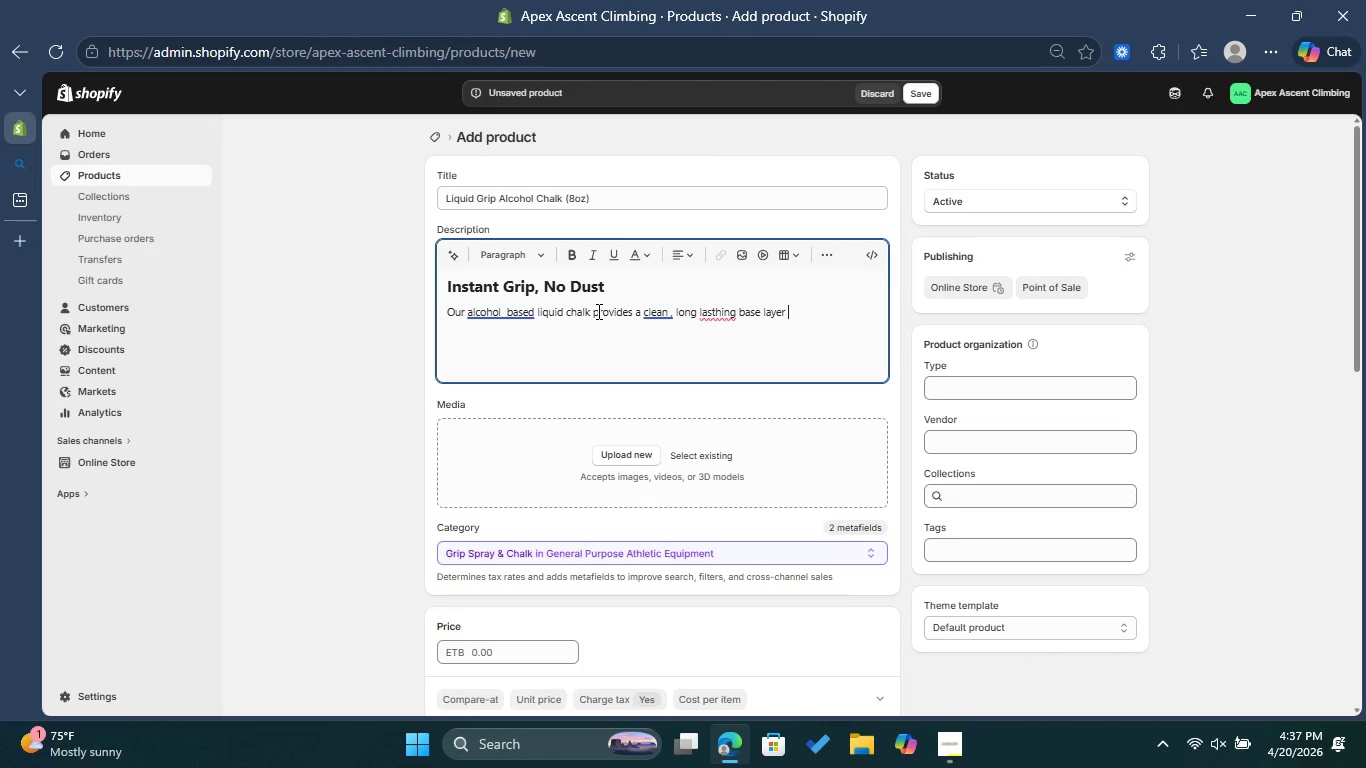 
left_click([721, 313])
 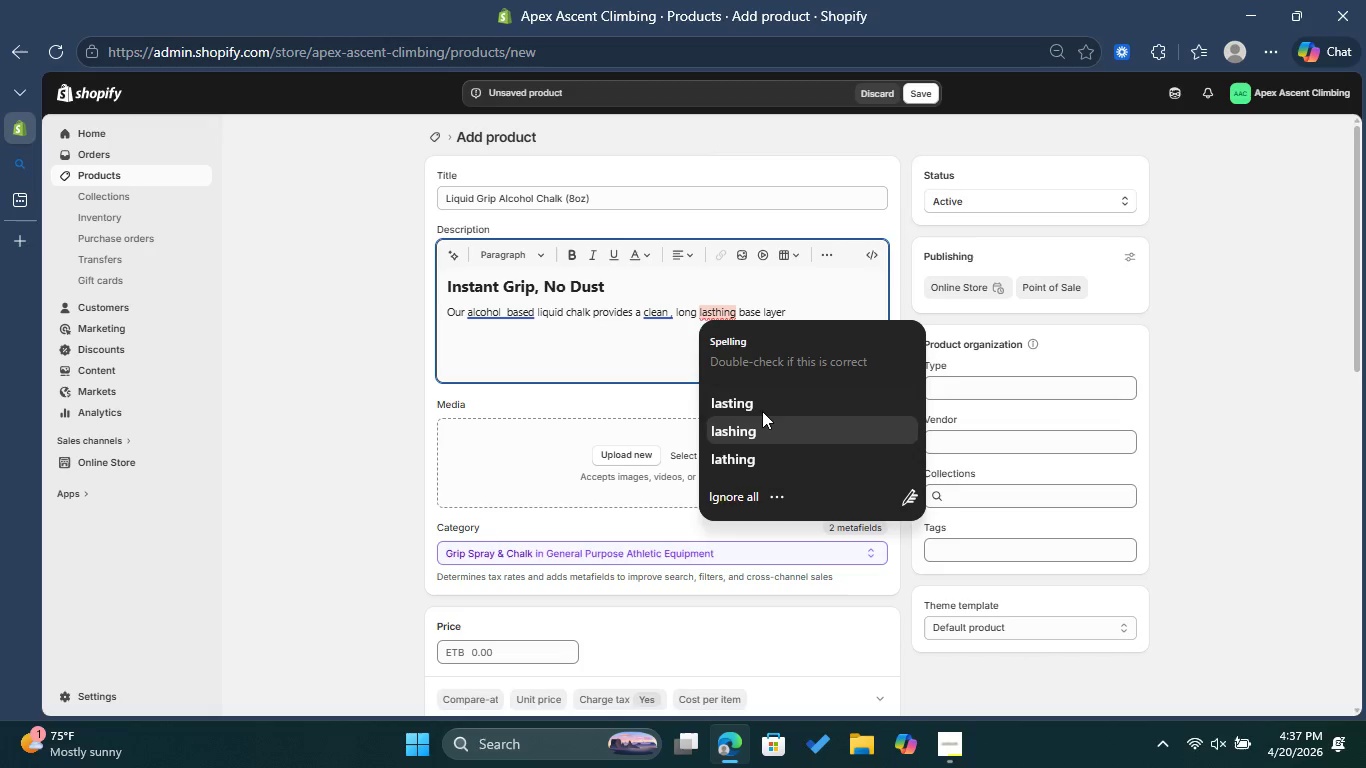 
left_click([762, 411])
 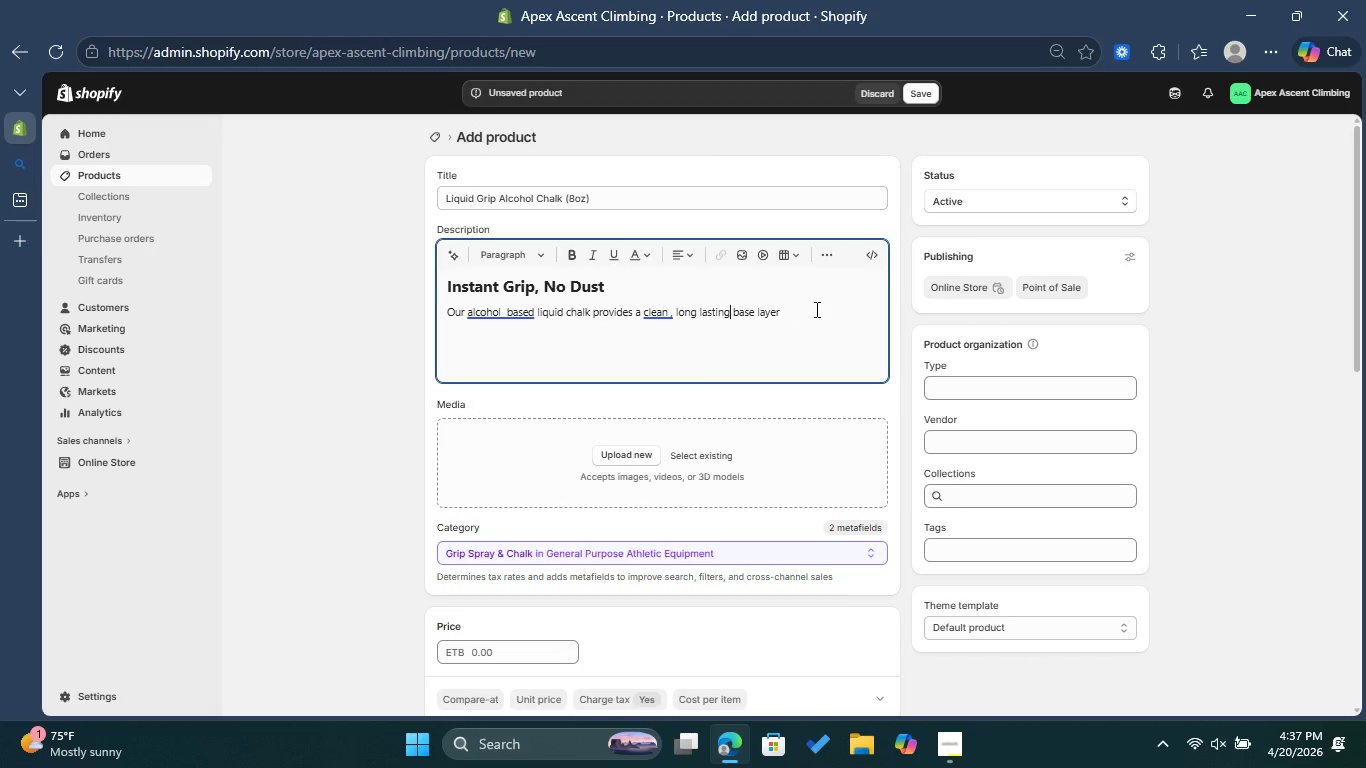 
left_click([815, 309])
 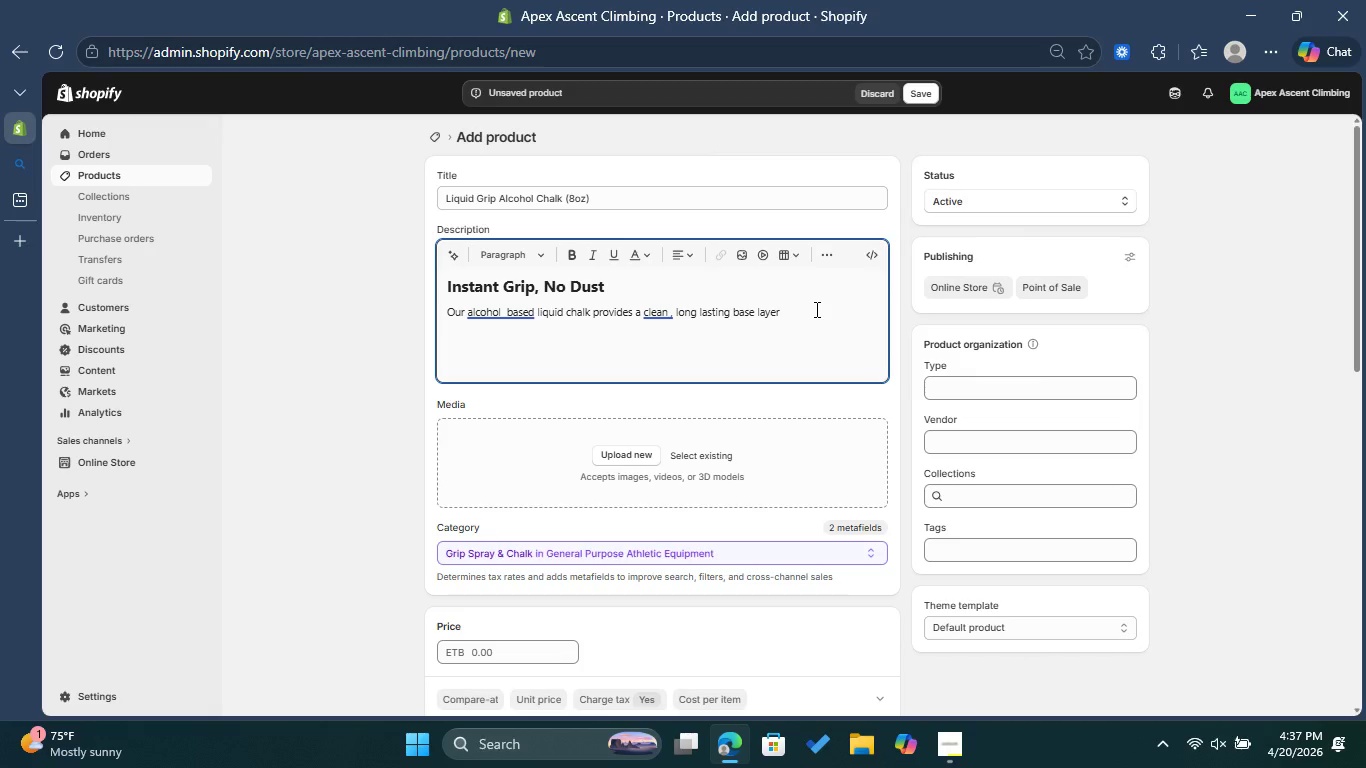 
type(for your hands )
 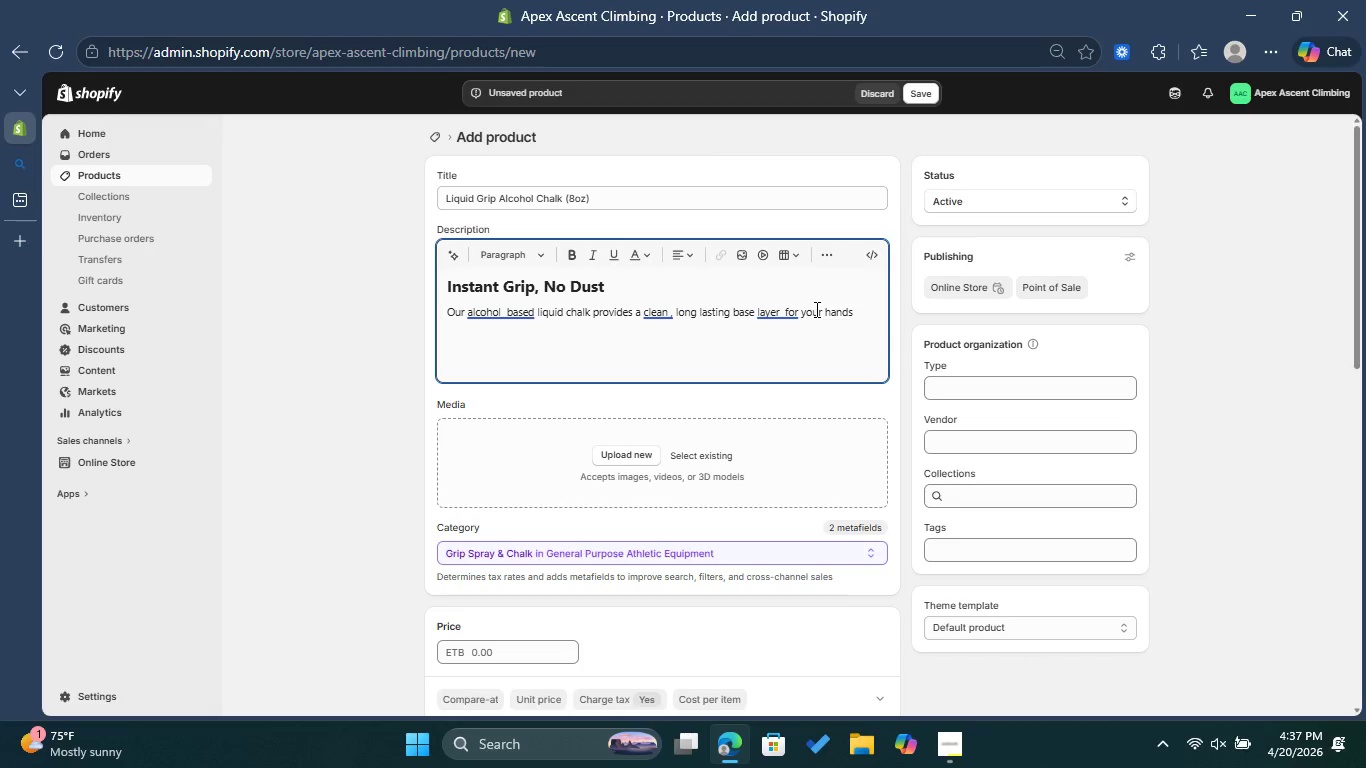 
wait(6.31)
 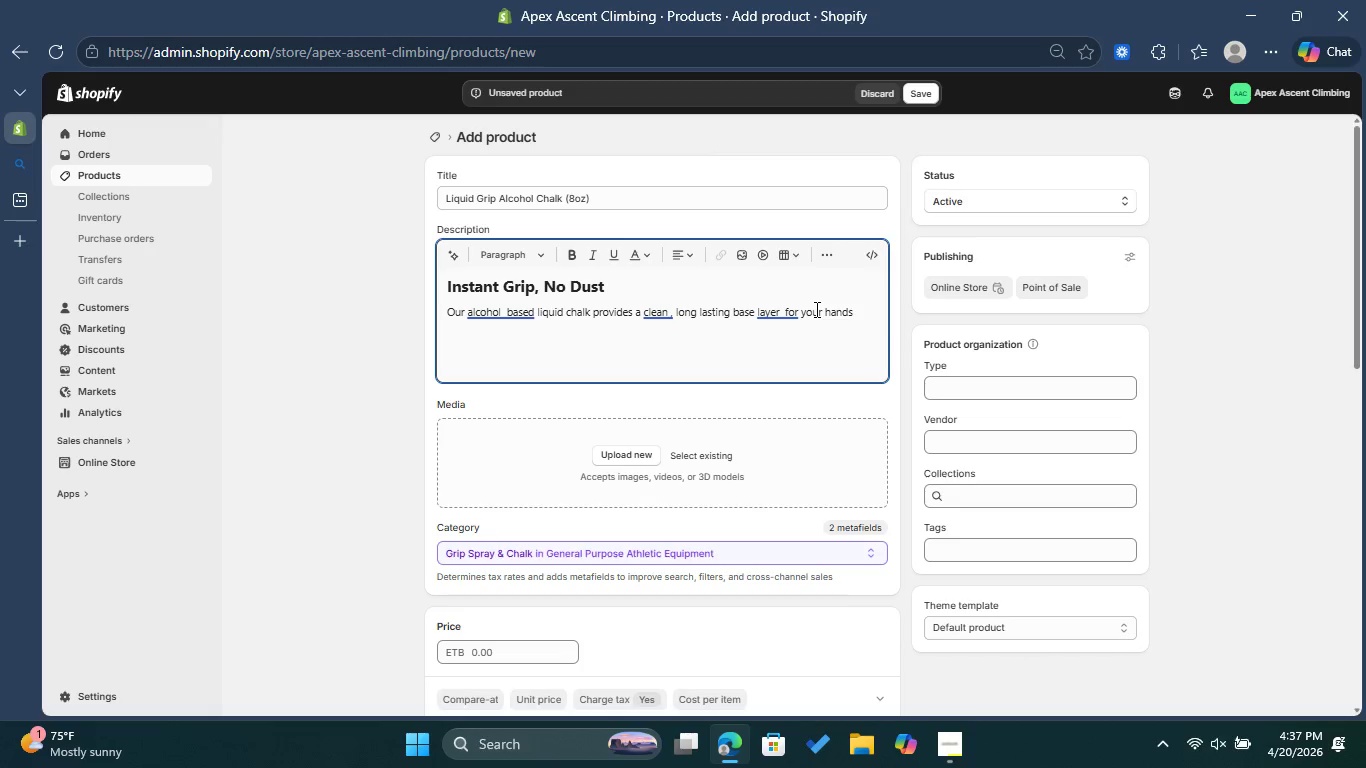 
key(Backspace)
type(. Perfect for )
 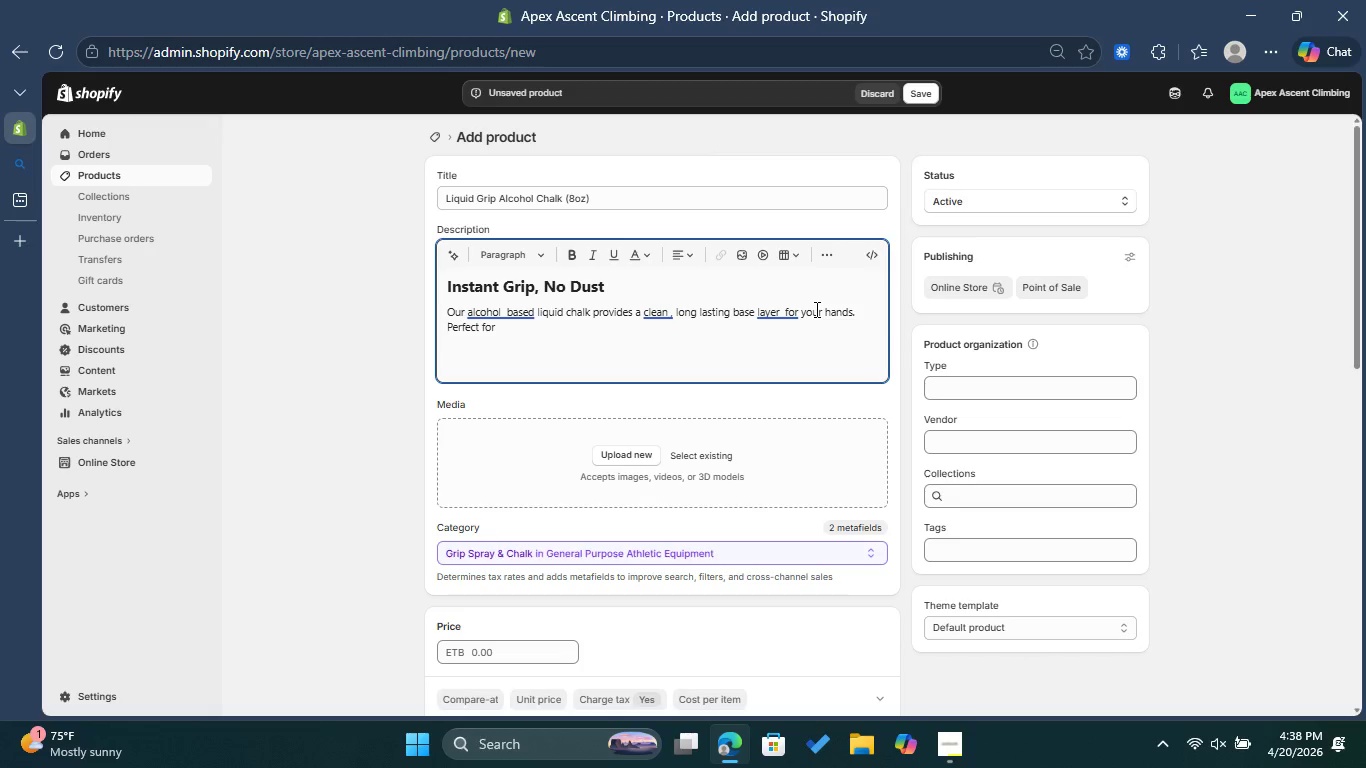 
type(gyms with strict )
 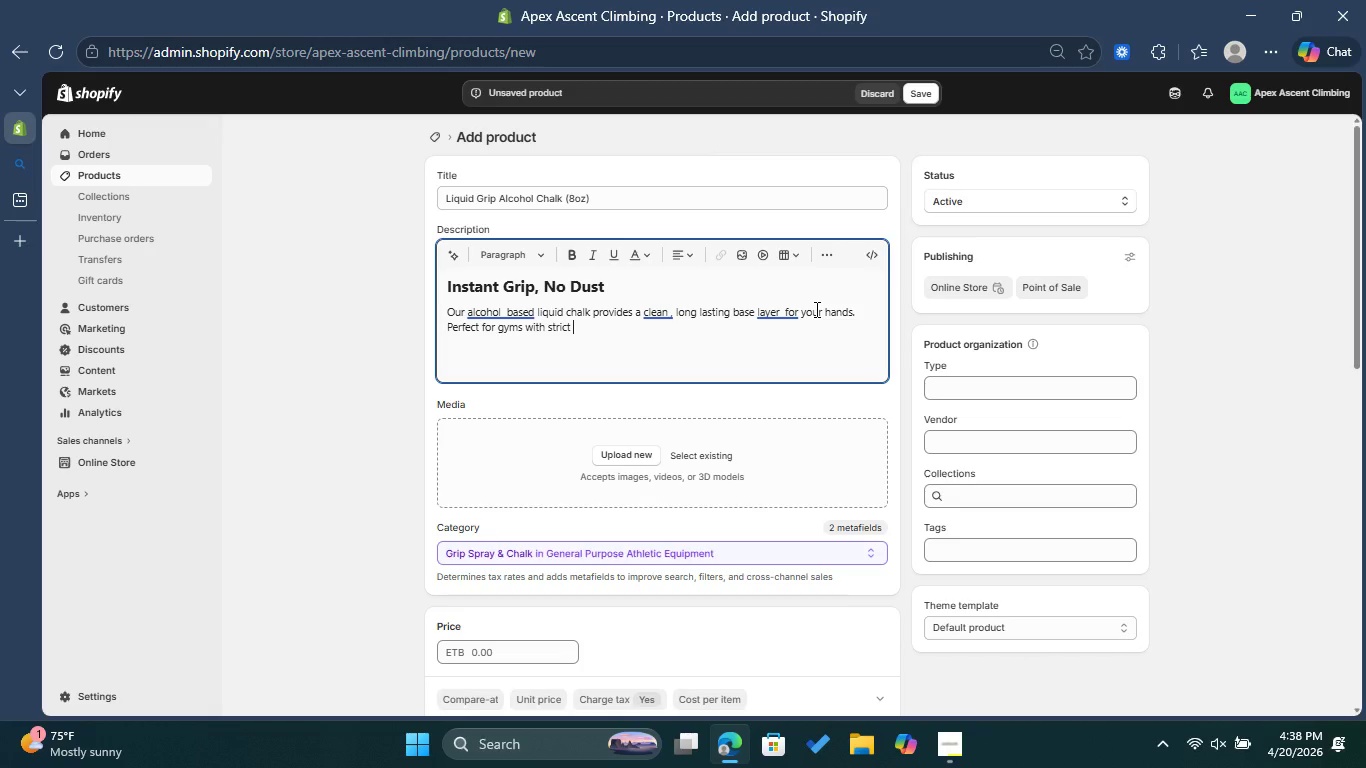 
type(dust policies.)
 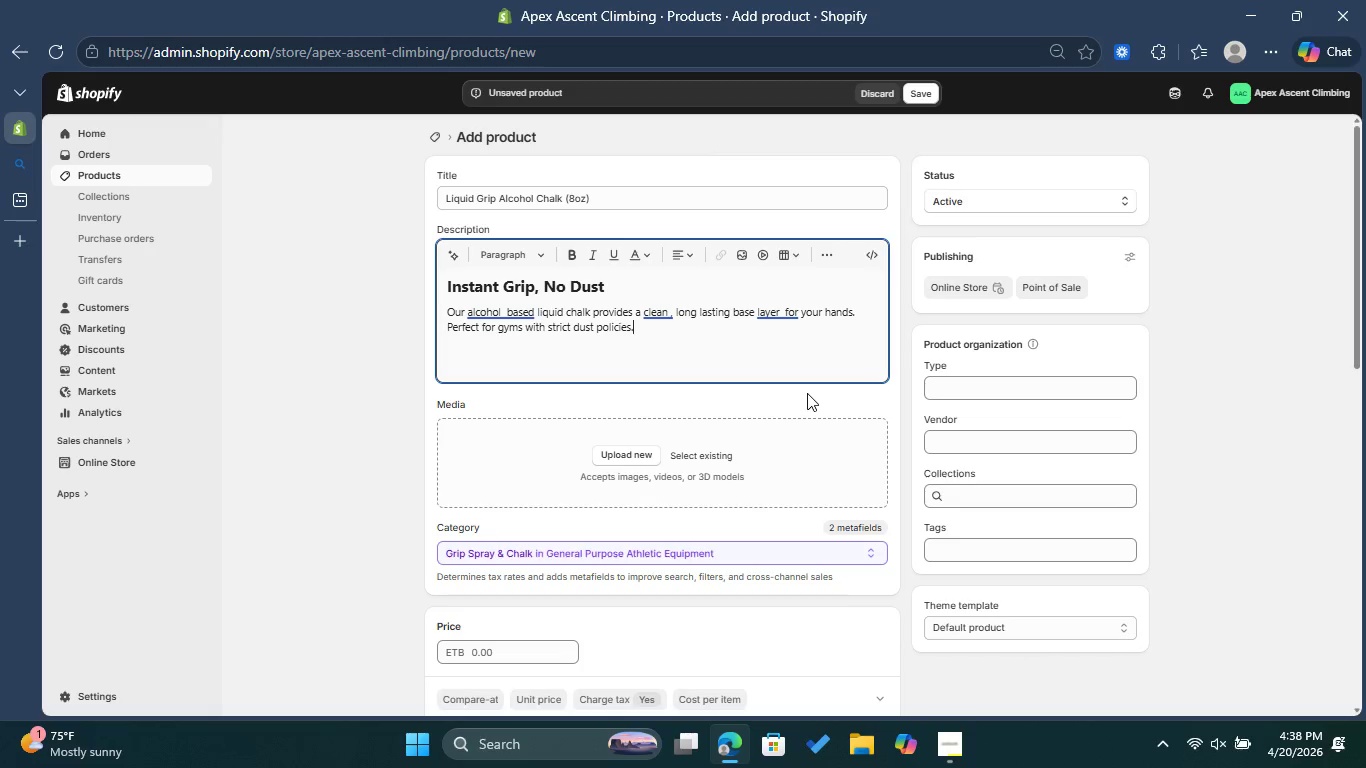 
wait(11.25)
 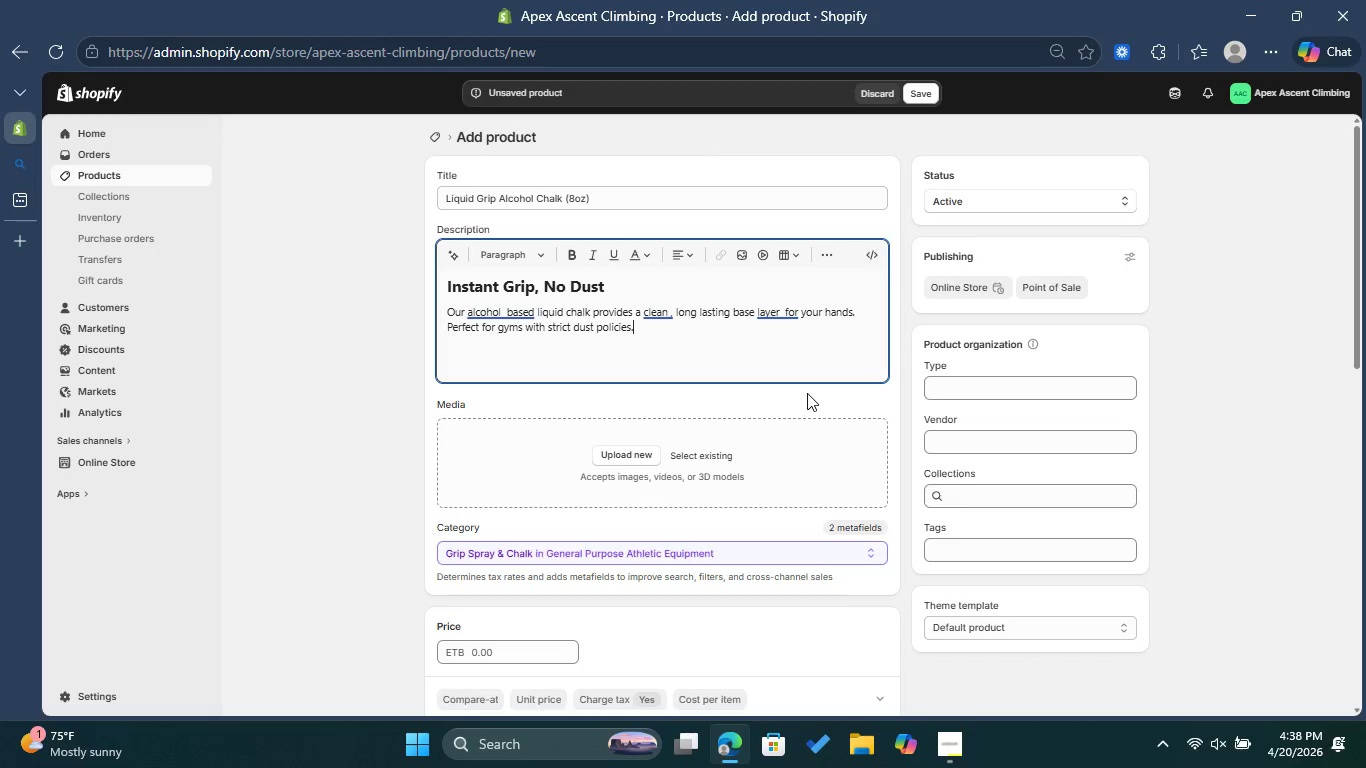 
left_click([1004, 391])
 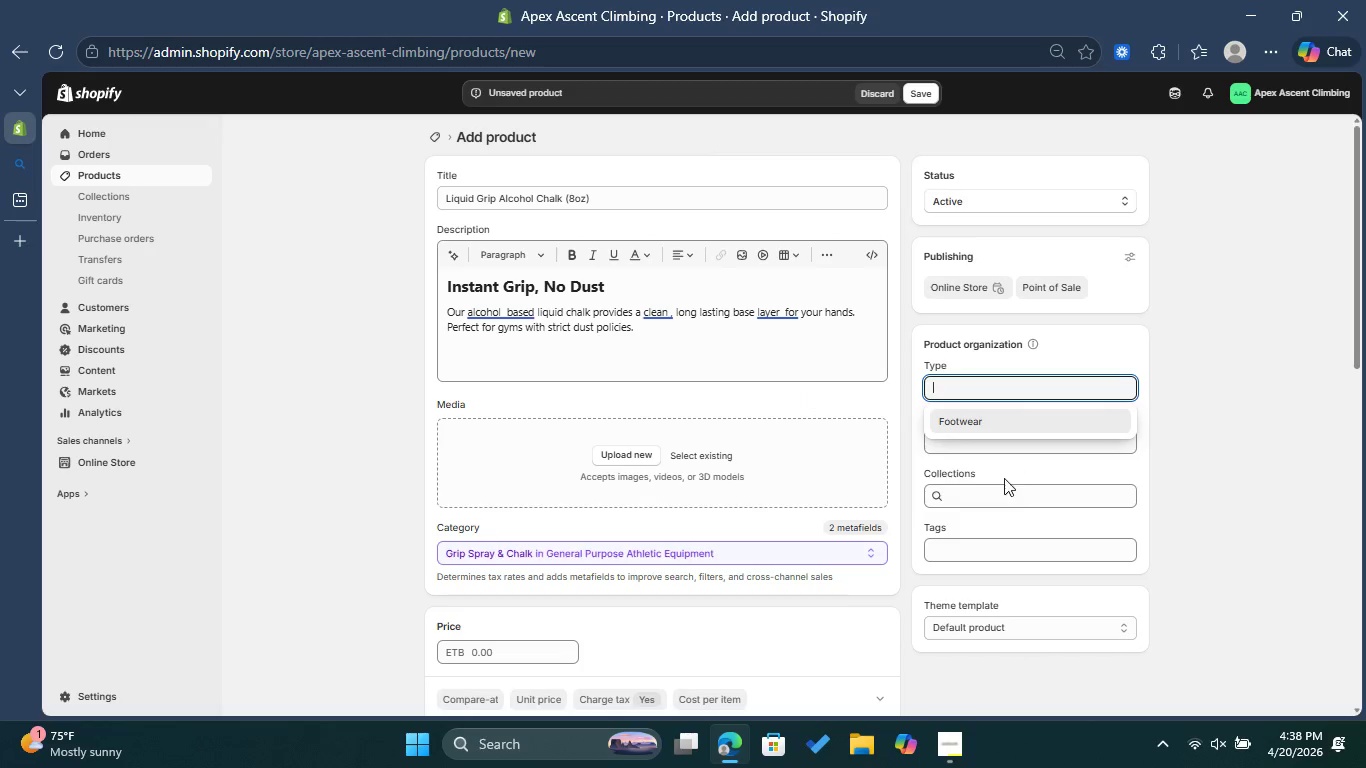 
left_click([997, 462])
 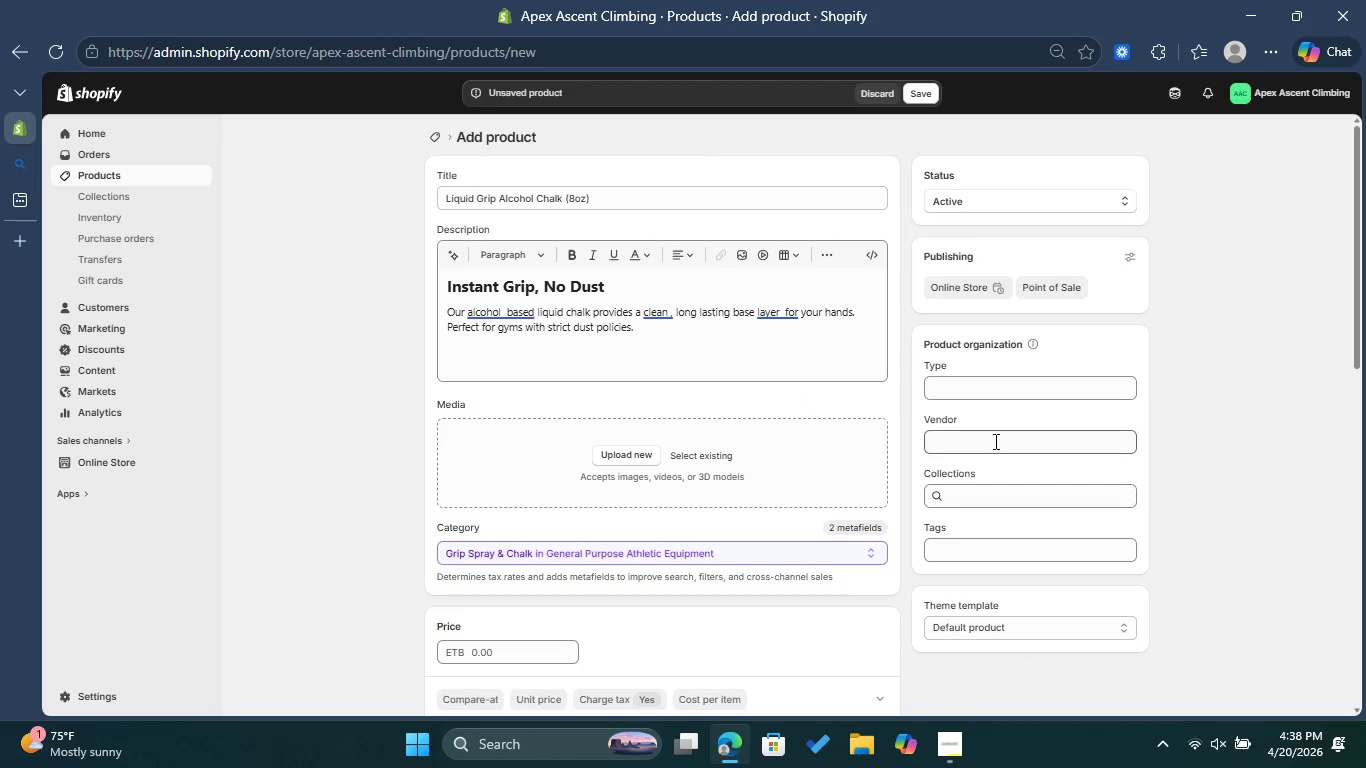 
left_click([993, 439])
 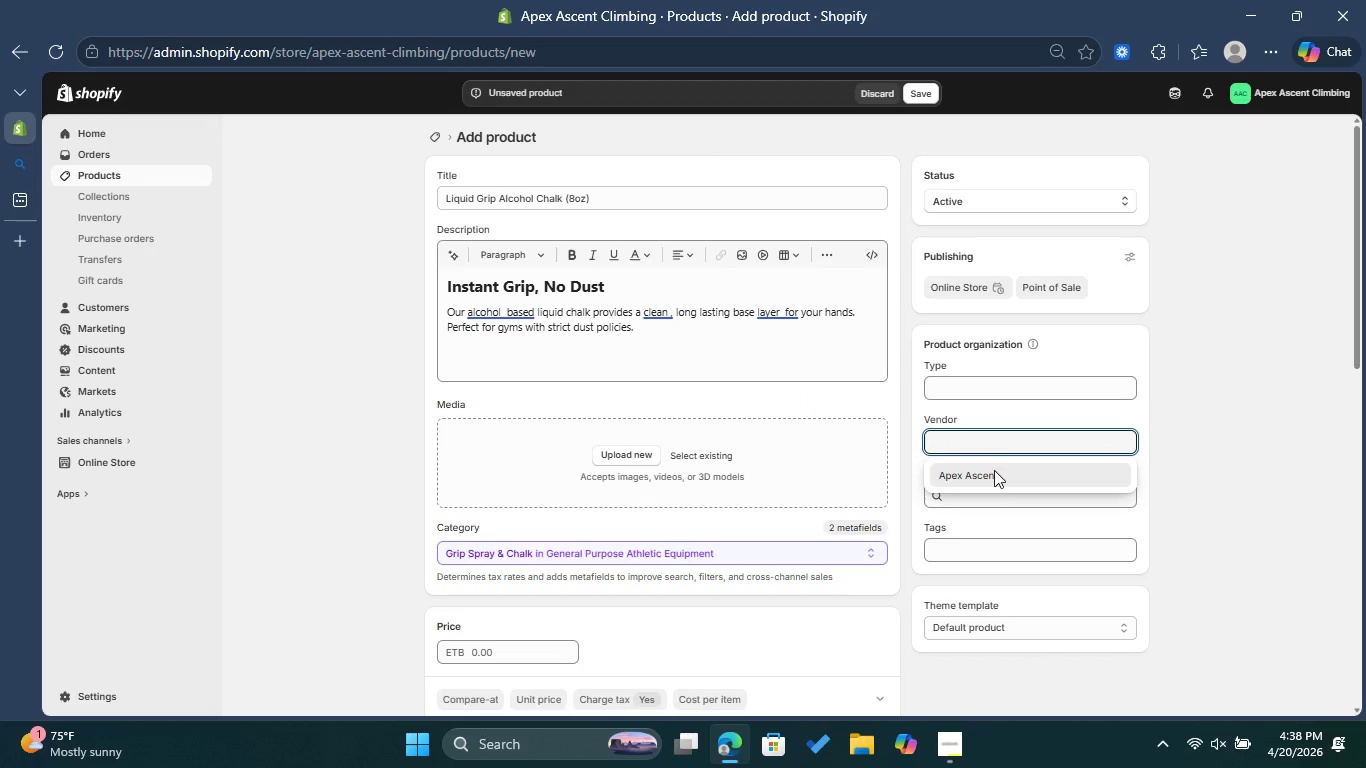 
left_click([996, 479])
 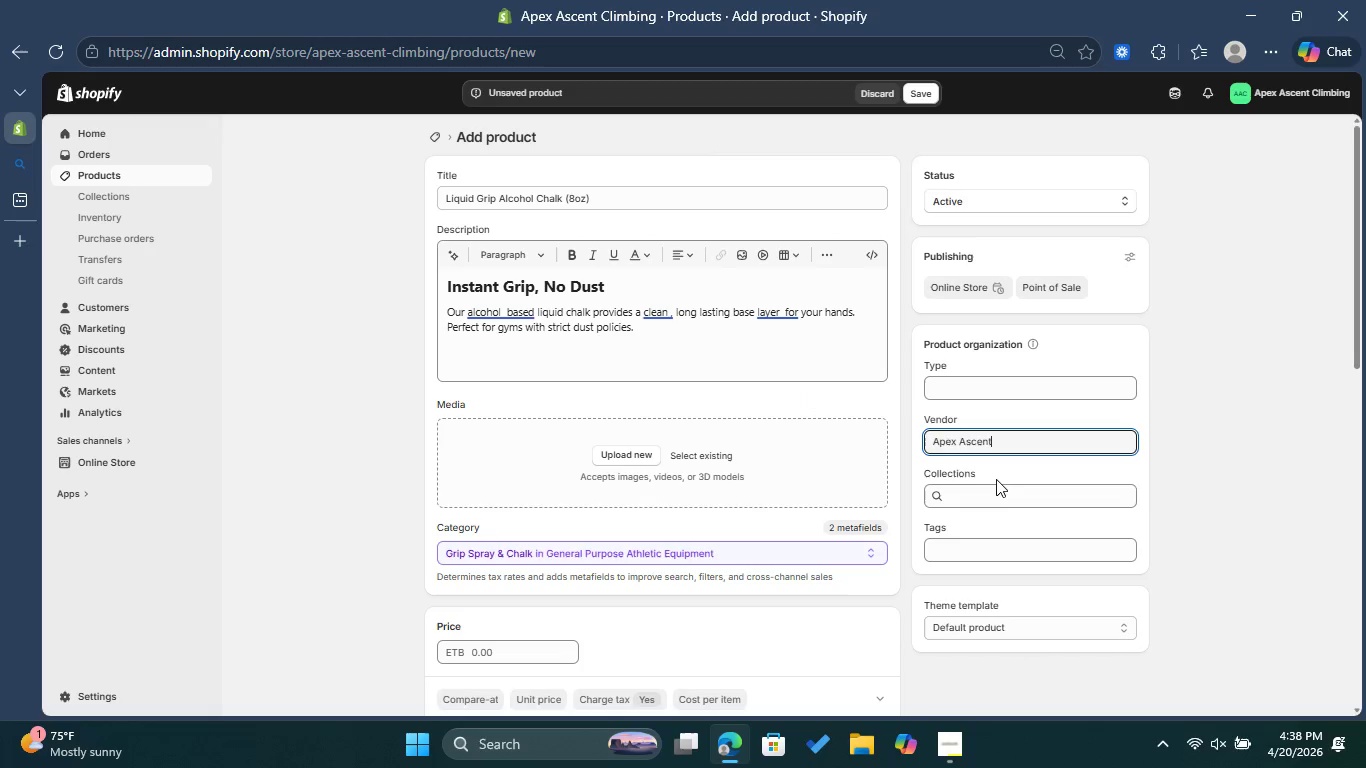 
scroll: coordinate [996, 479], scroll_direction: down, amount: 1.0
 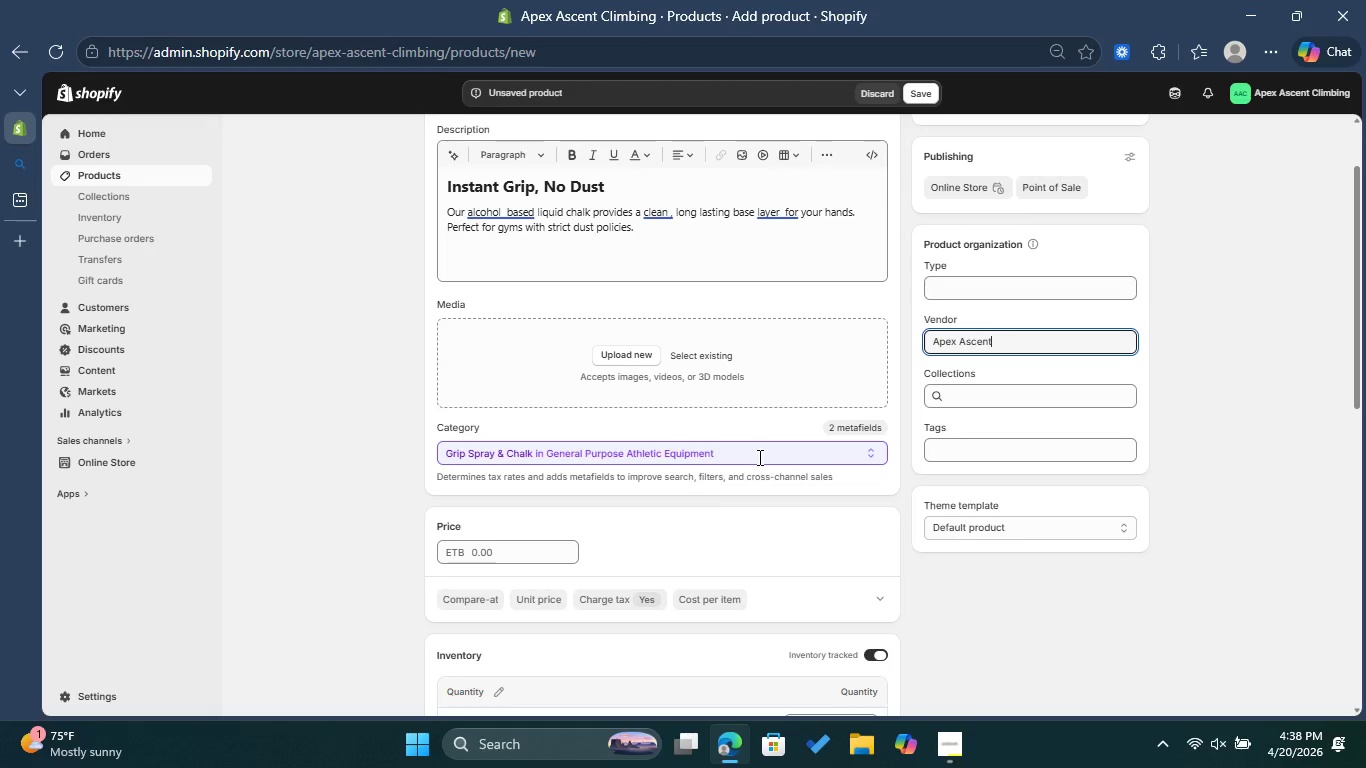 
left_click([758, 457])
 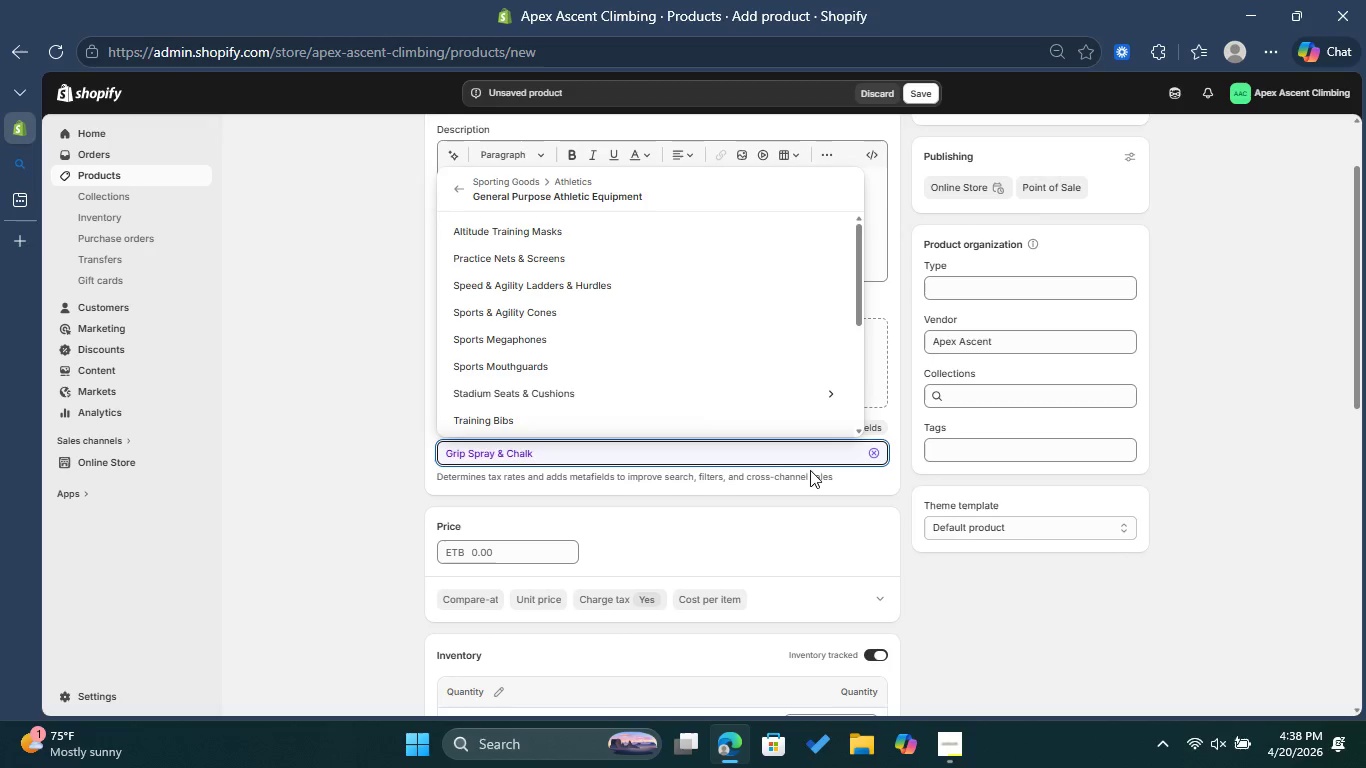 
left_click([969, 576])
 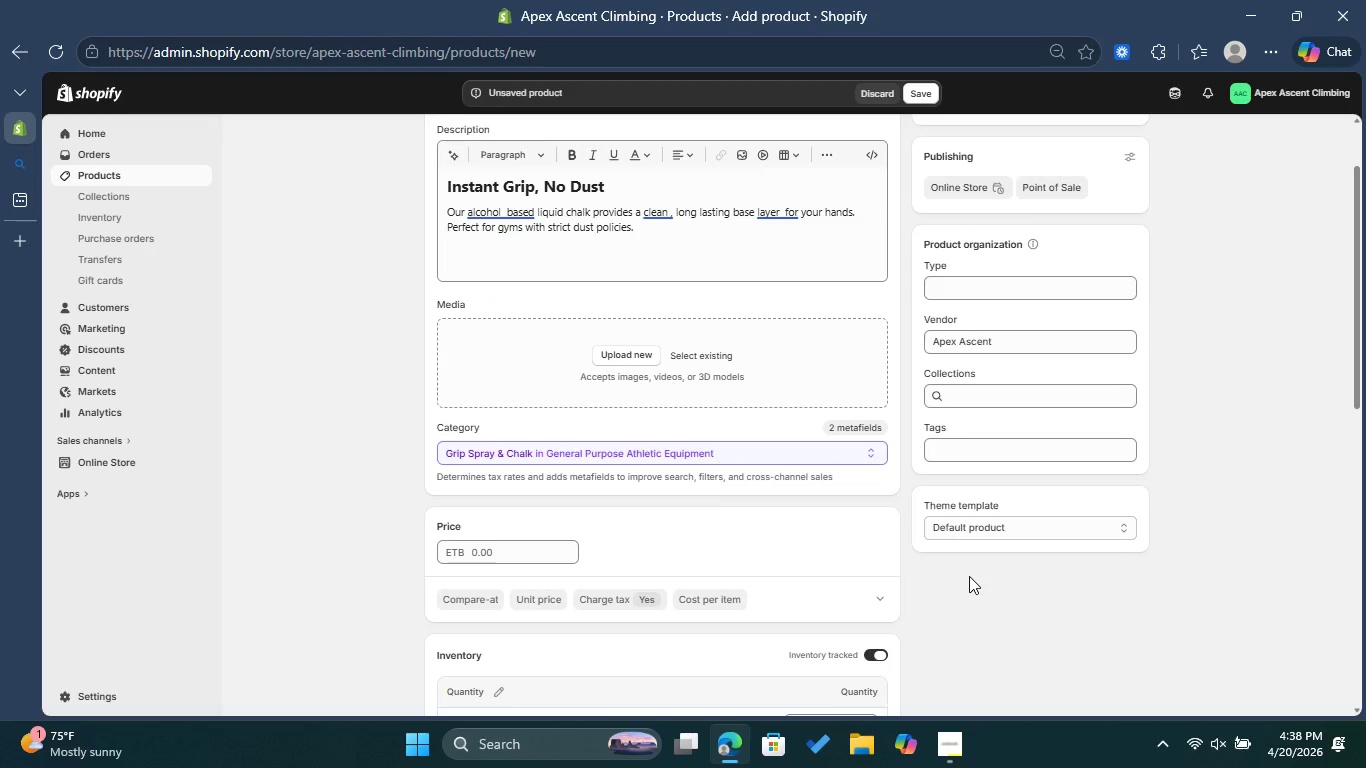 
left_click([969, 278])
 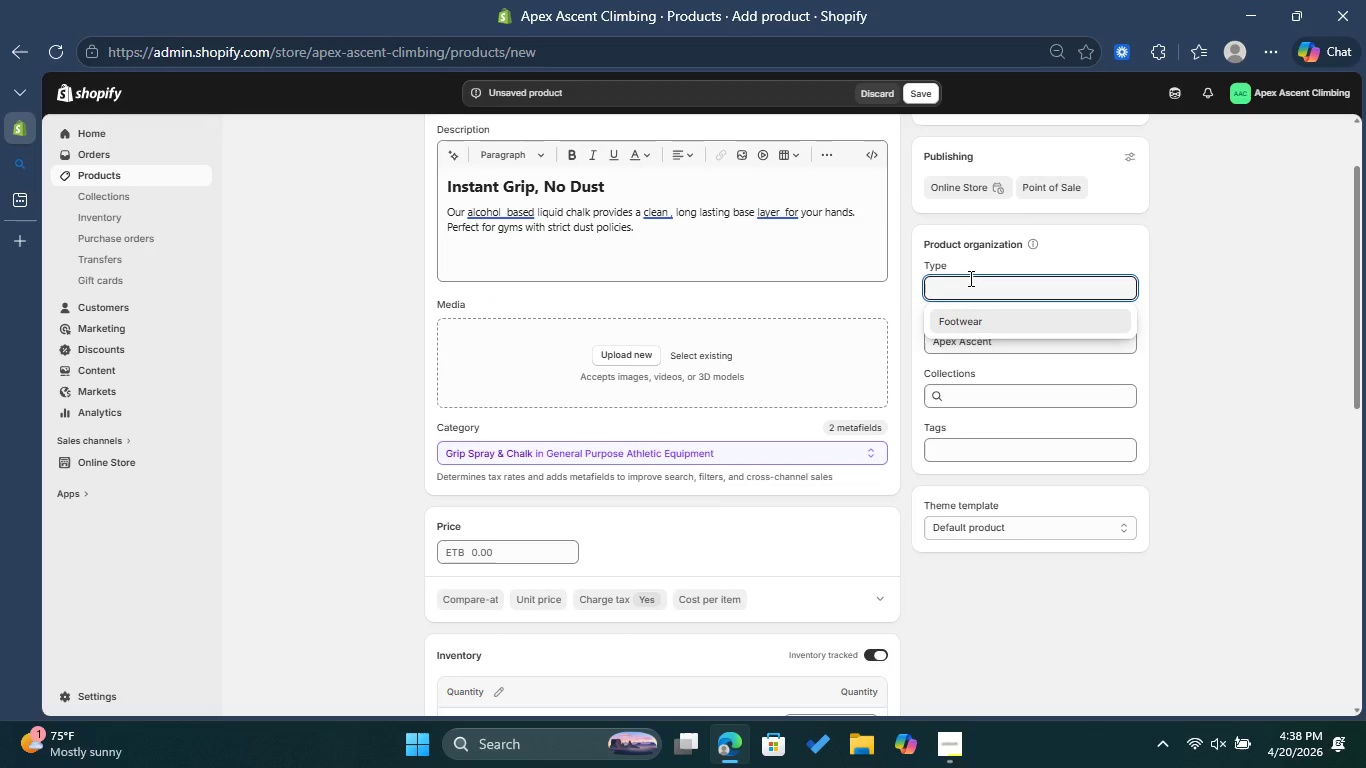 
type(Chalk)
 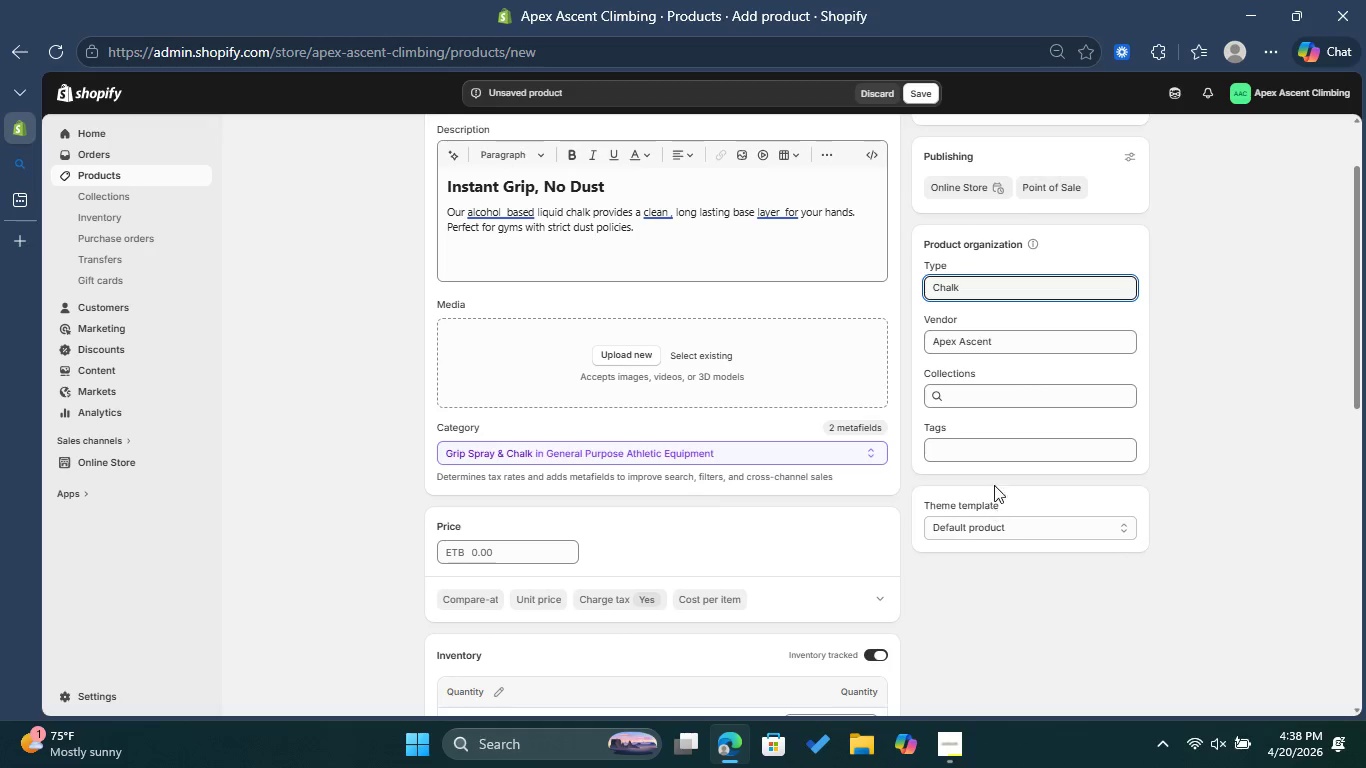 
wait(6.64)
 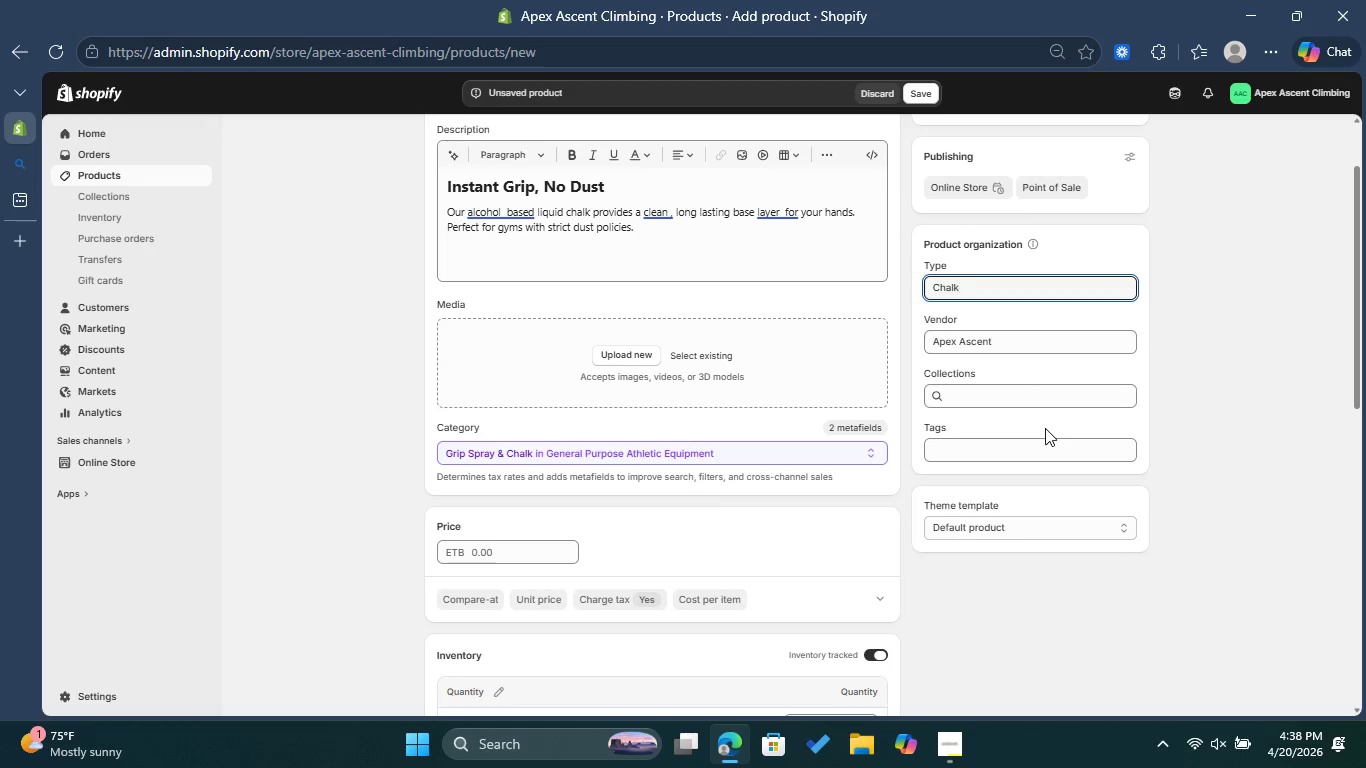 
left_click([1008, 451])
 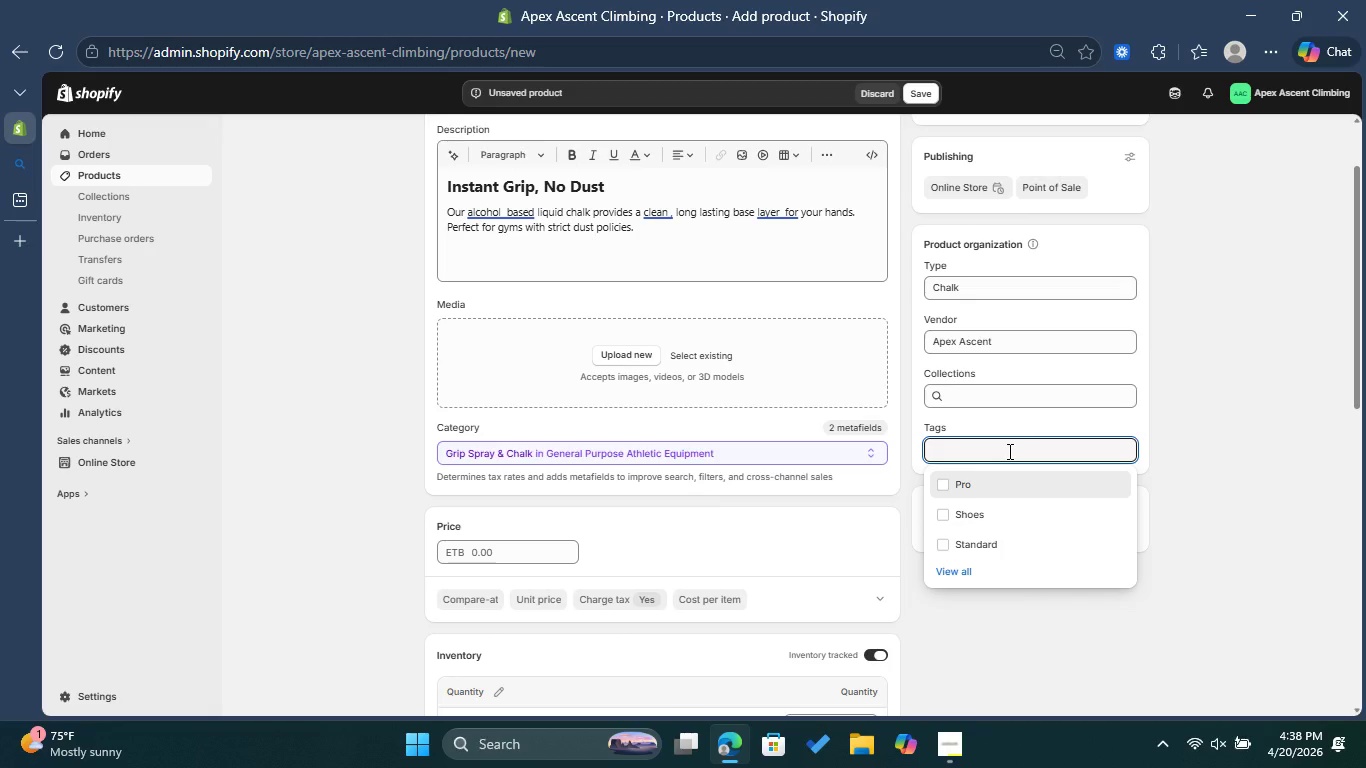 
type(Chalks)
key(Backspace)
 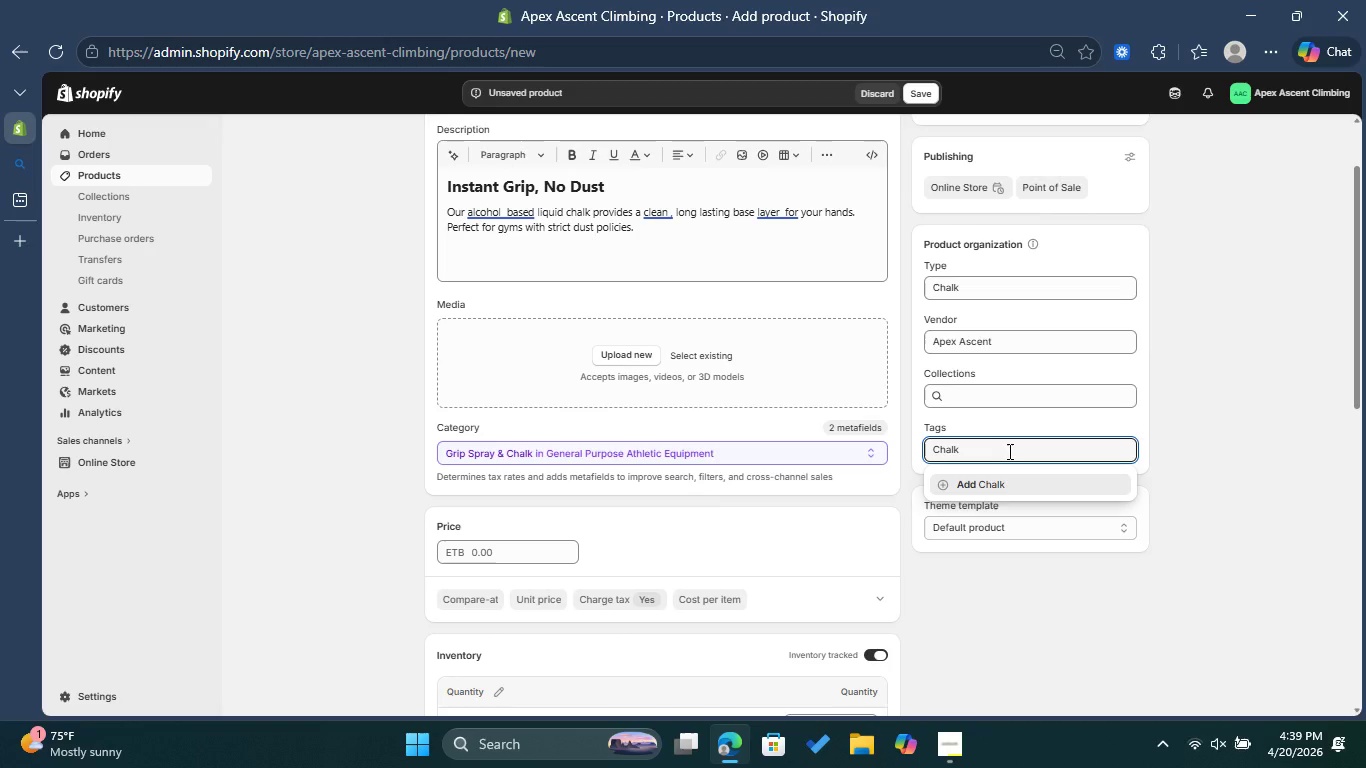 
key(Enter)
 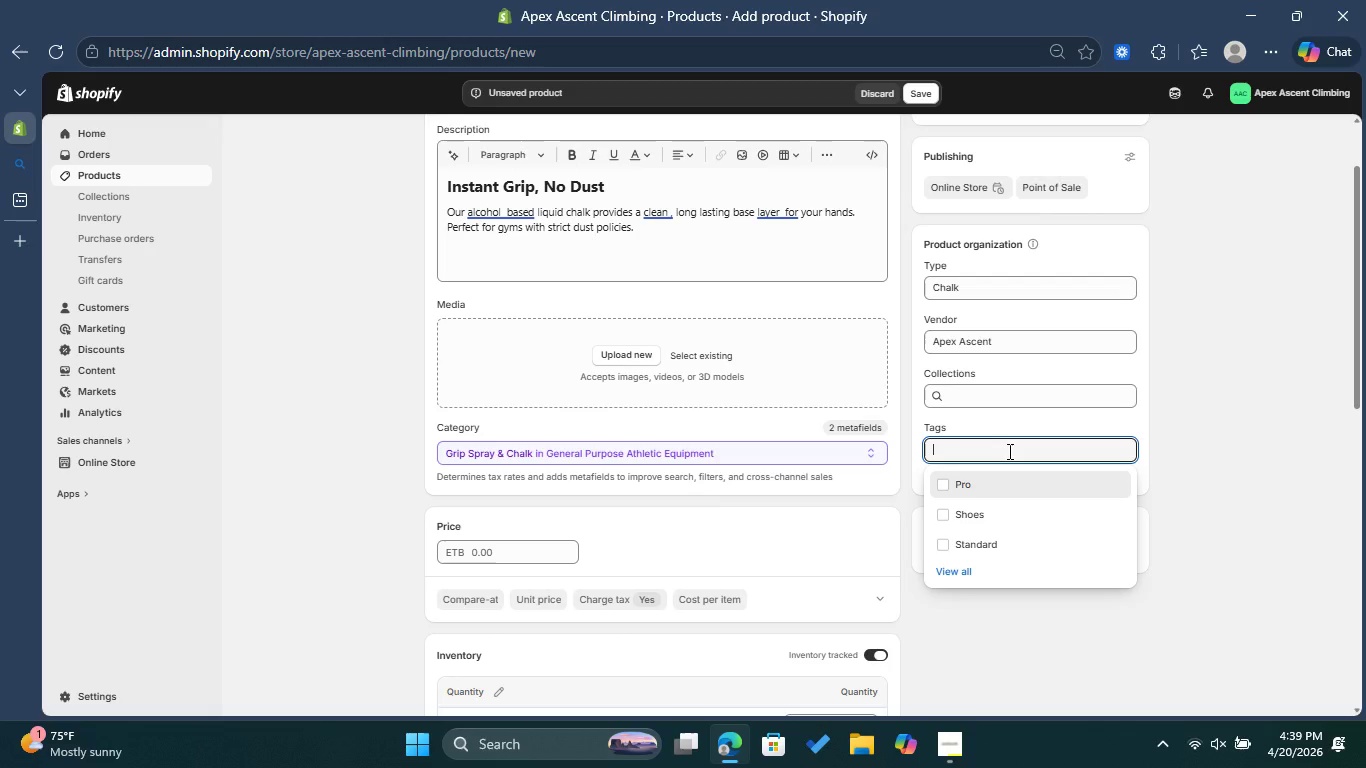 
type(Hazardous)
 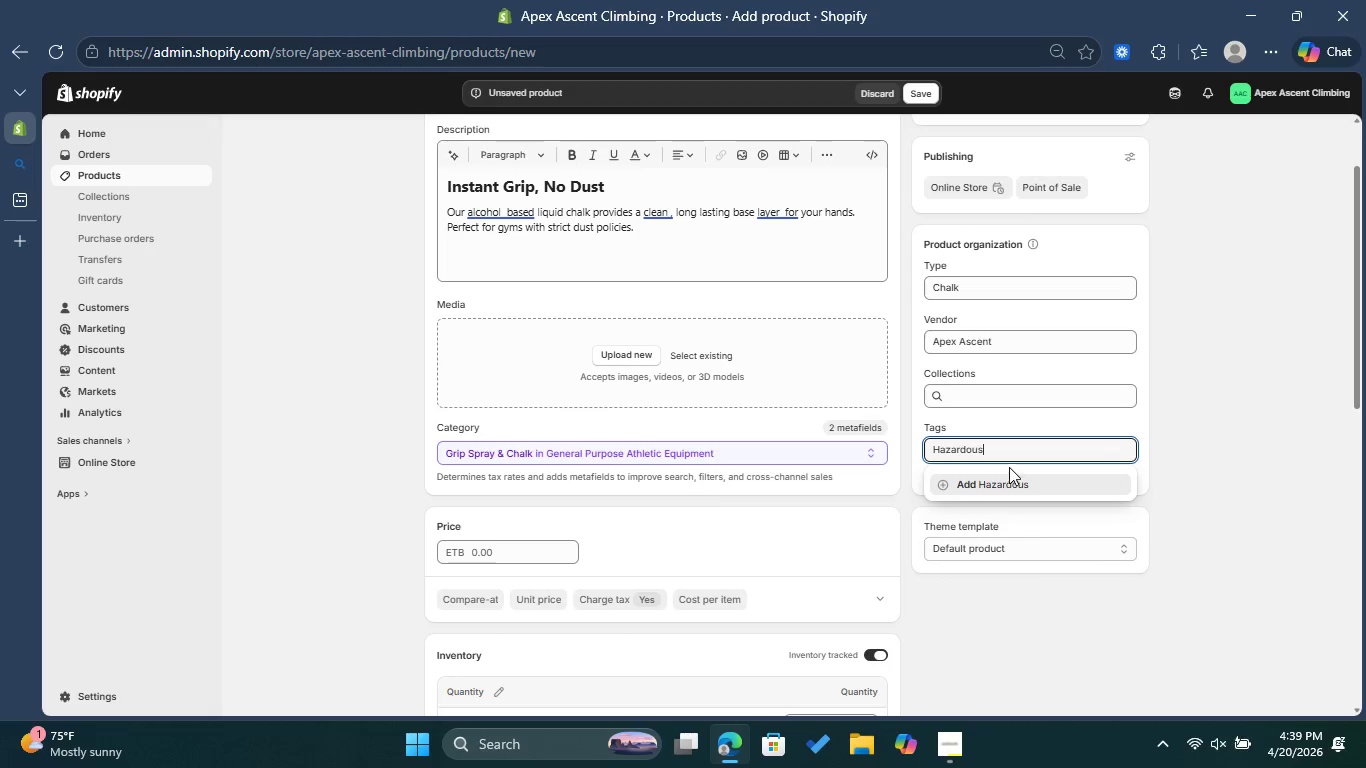 
left_click([1016, 477])
 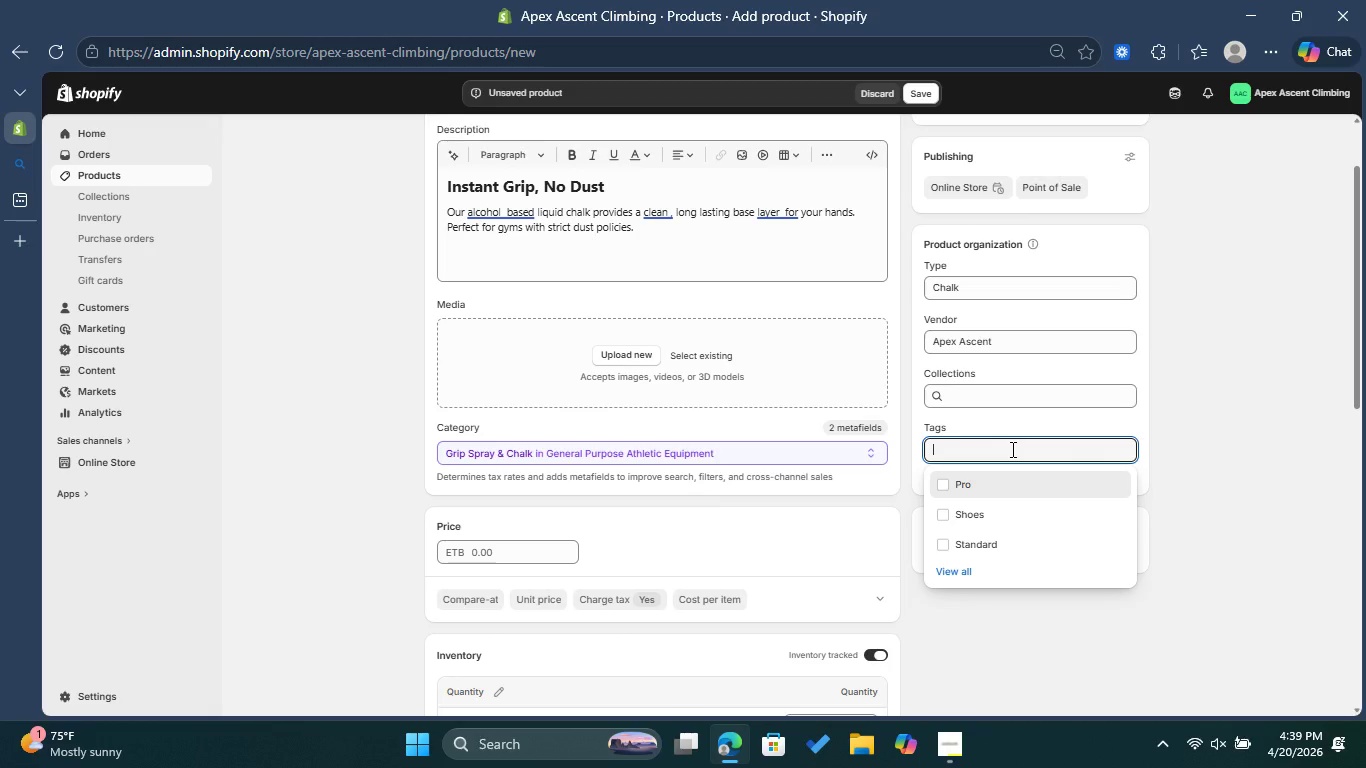 
type(Liqued)
key(Backspace)
key(Backspace)
key(Backspace)
type(uid)
 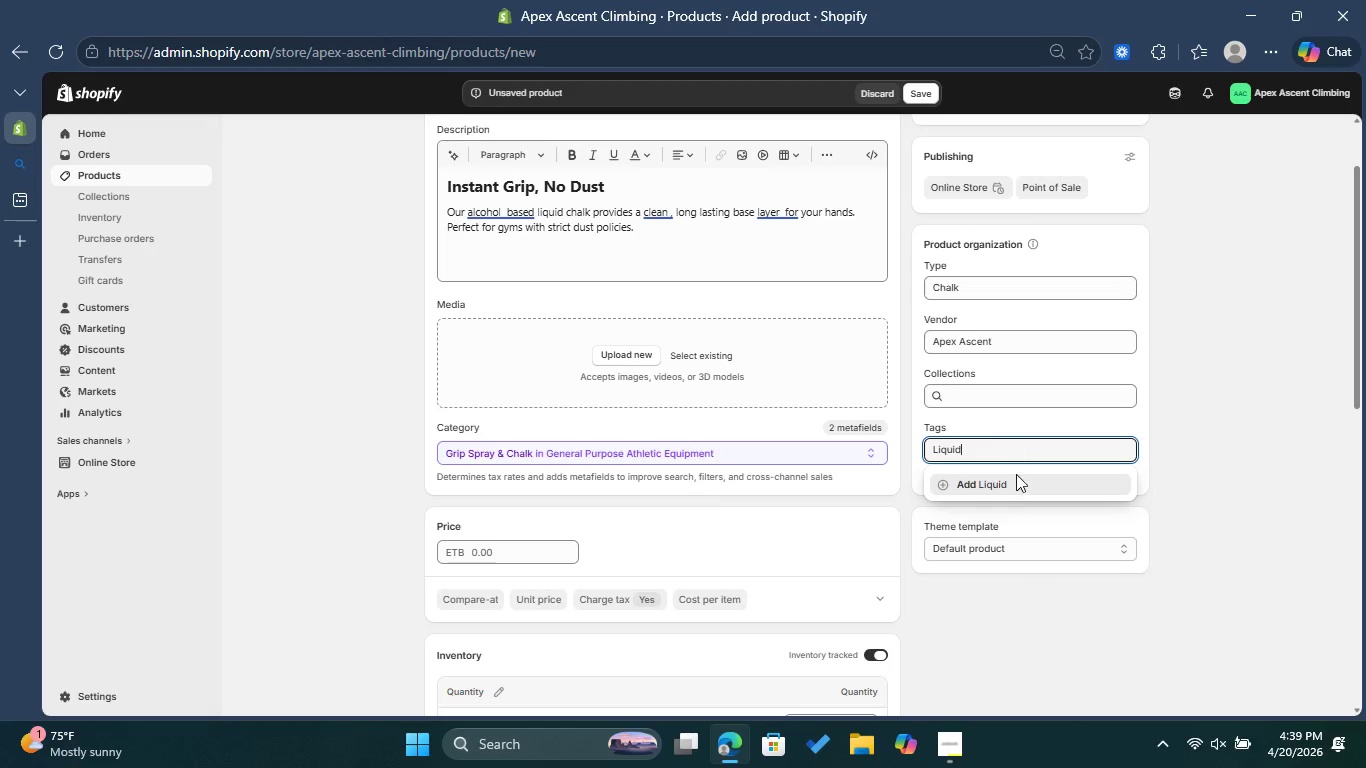 
left_click([1016, 481])
 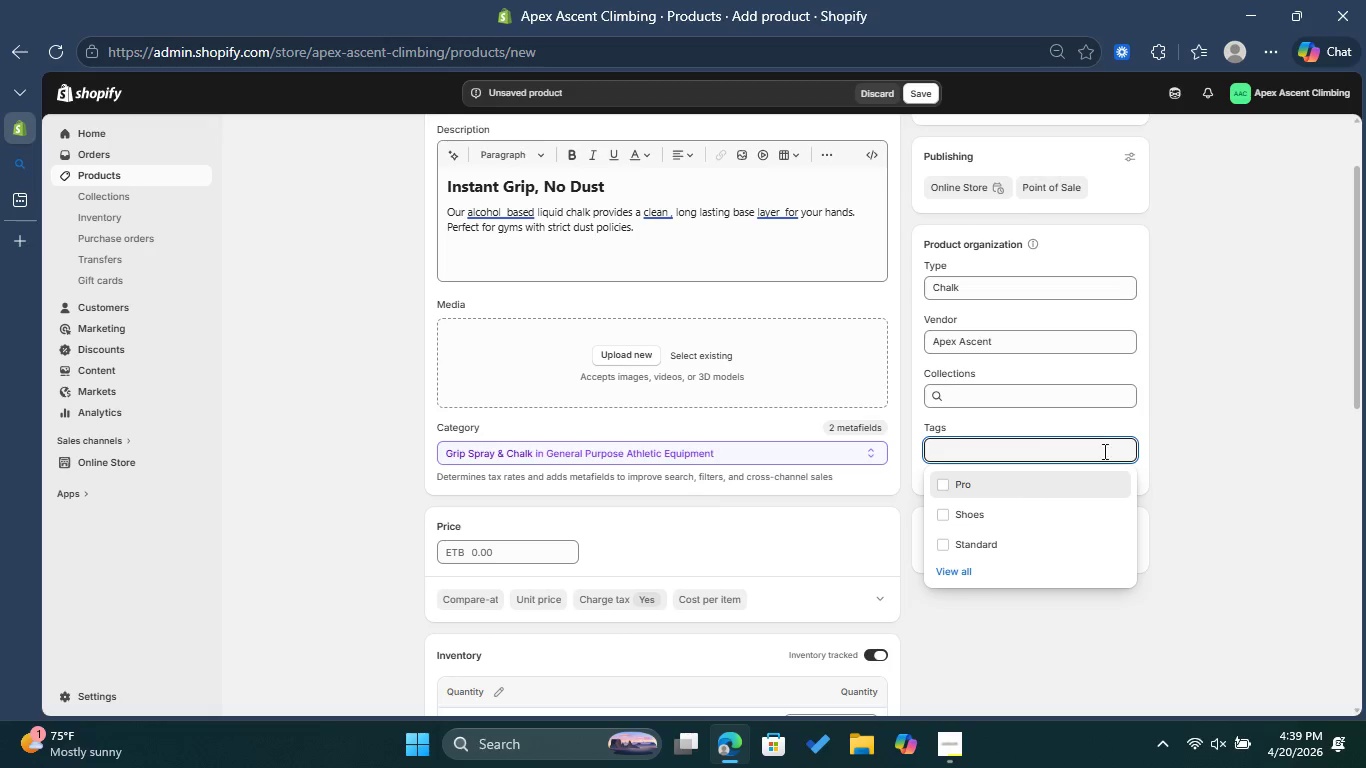 
left_click([1209, 415])
 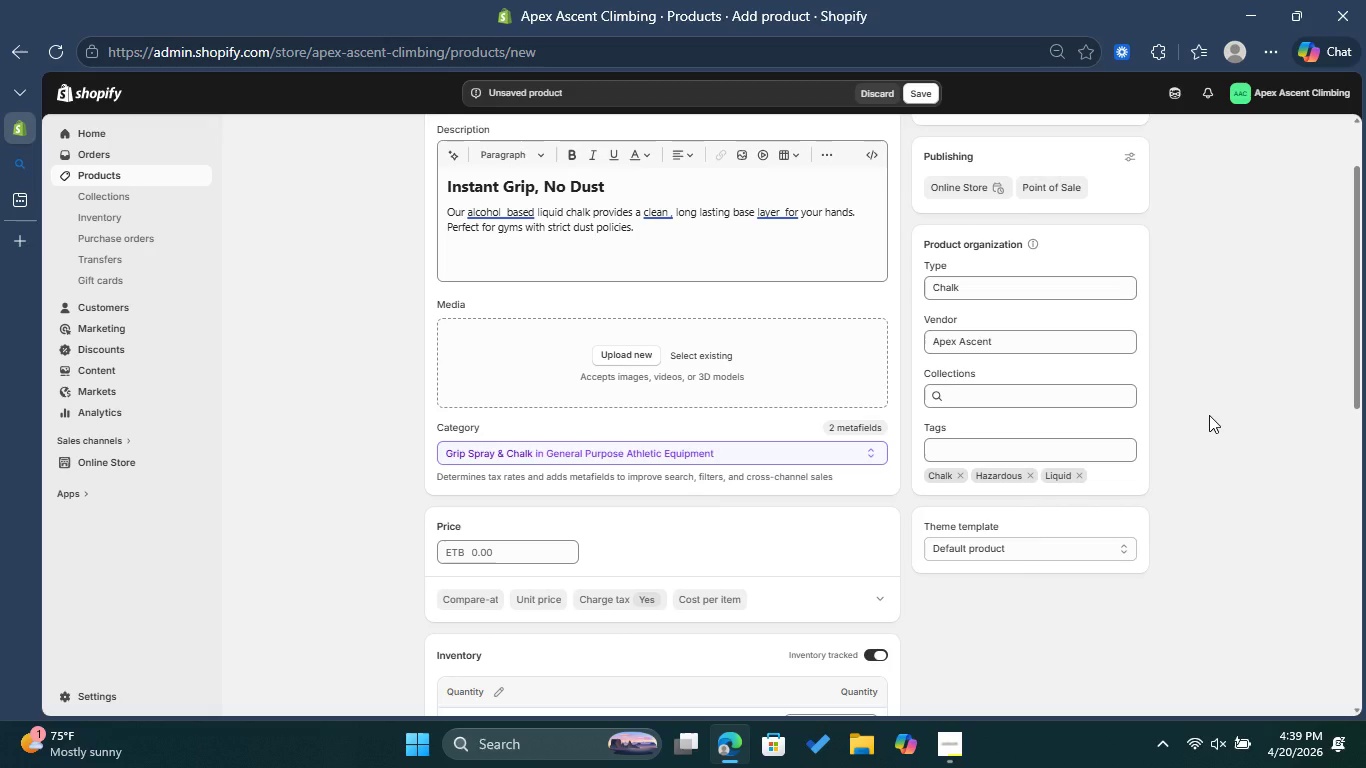 
wait(6.78)
 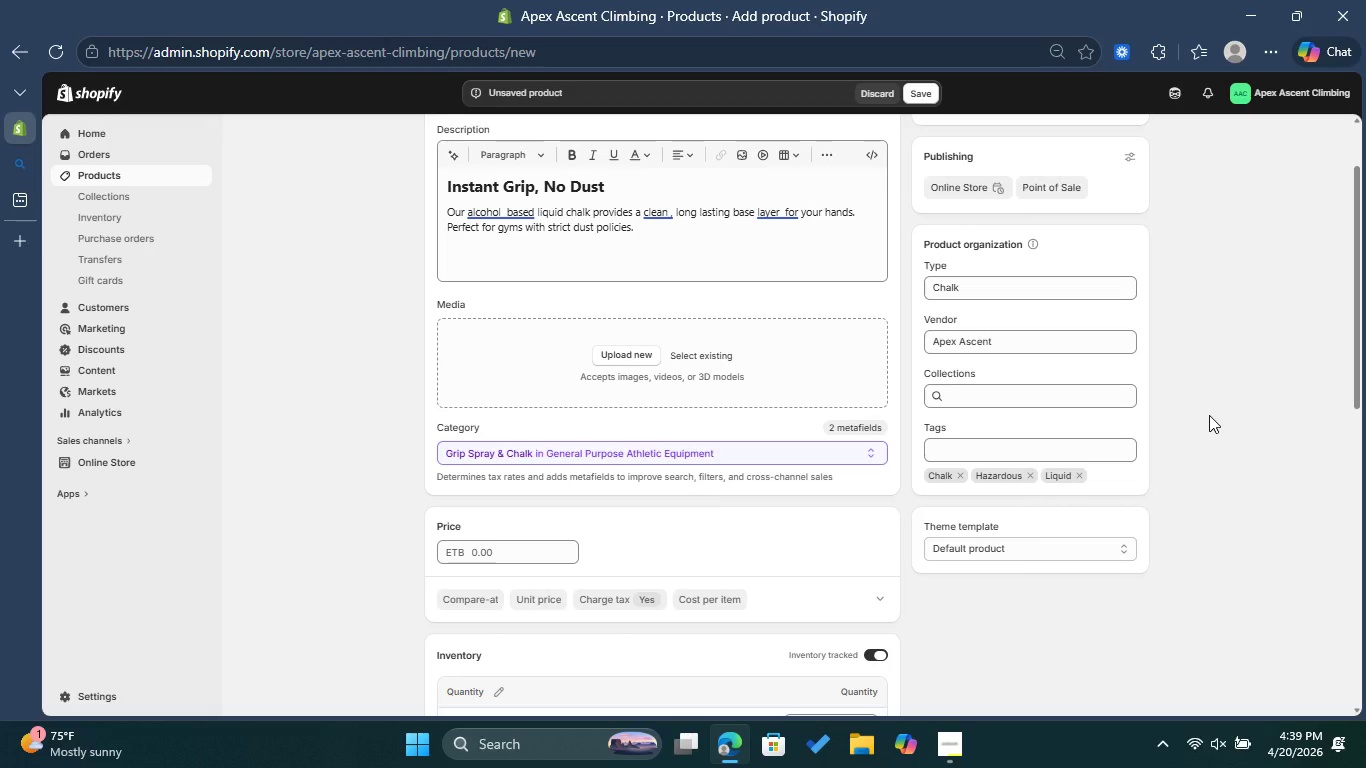 
scroll: coordinate [1168, 447], scroll_direction: down, amount: 6.0
 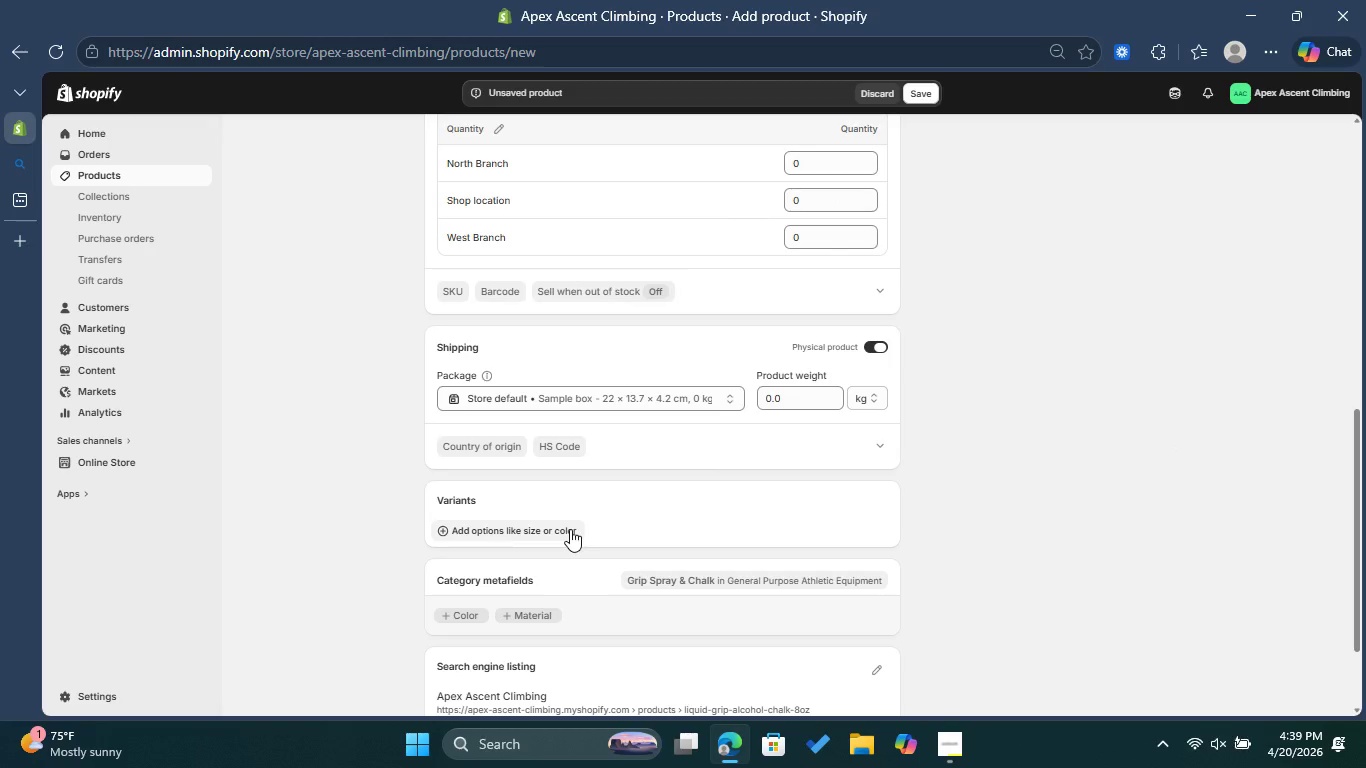 
left_click([570, 529])
 